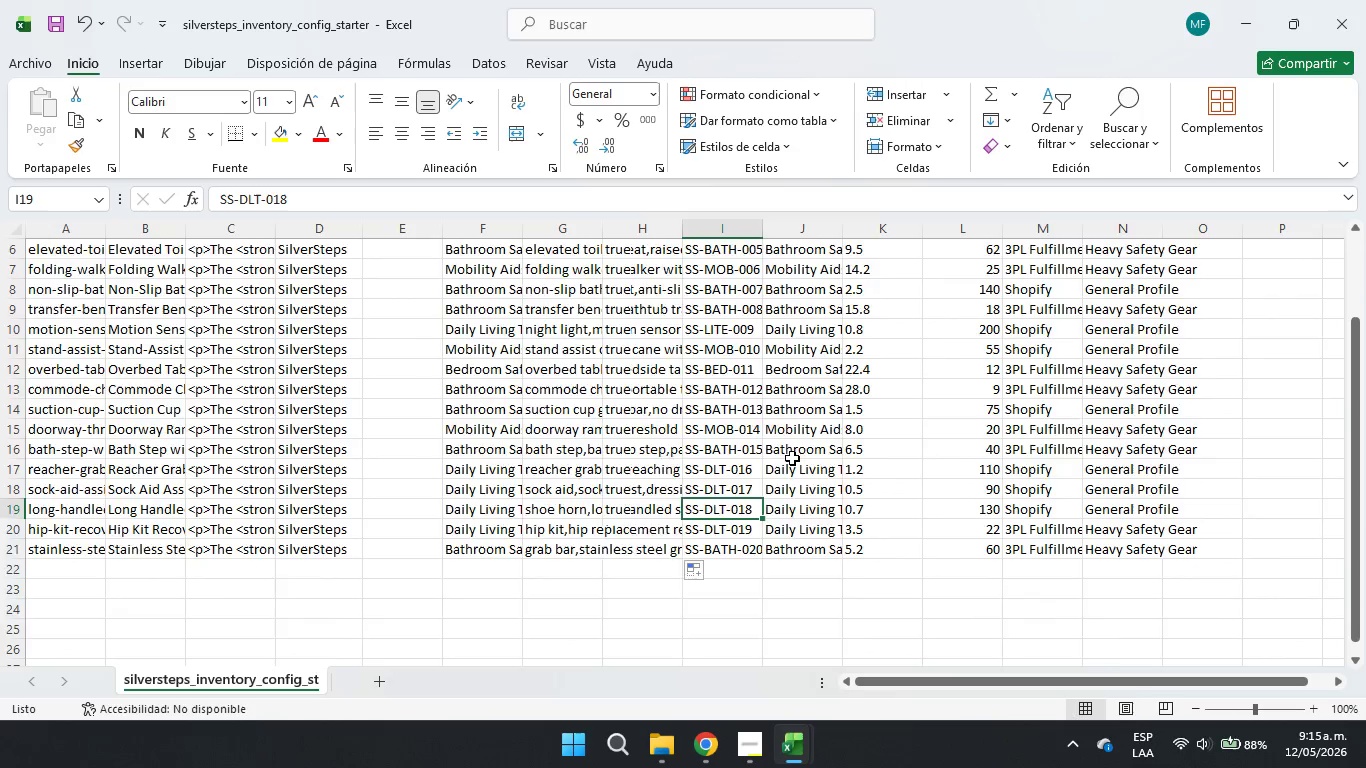 
scroll: coordinate [692, 332], scroll_direction: up, amount: 8.0
 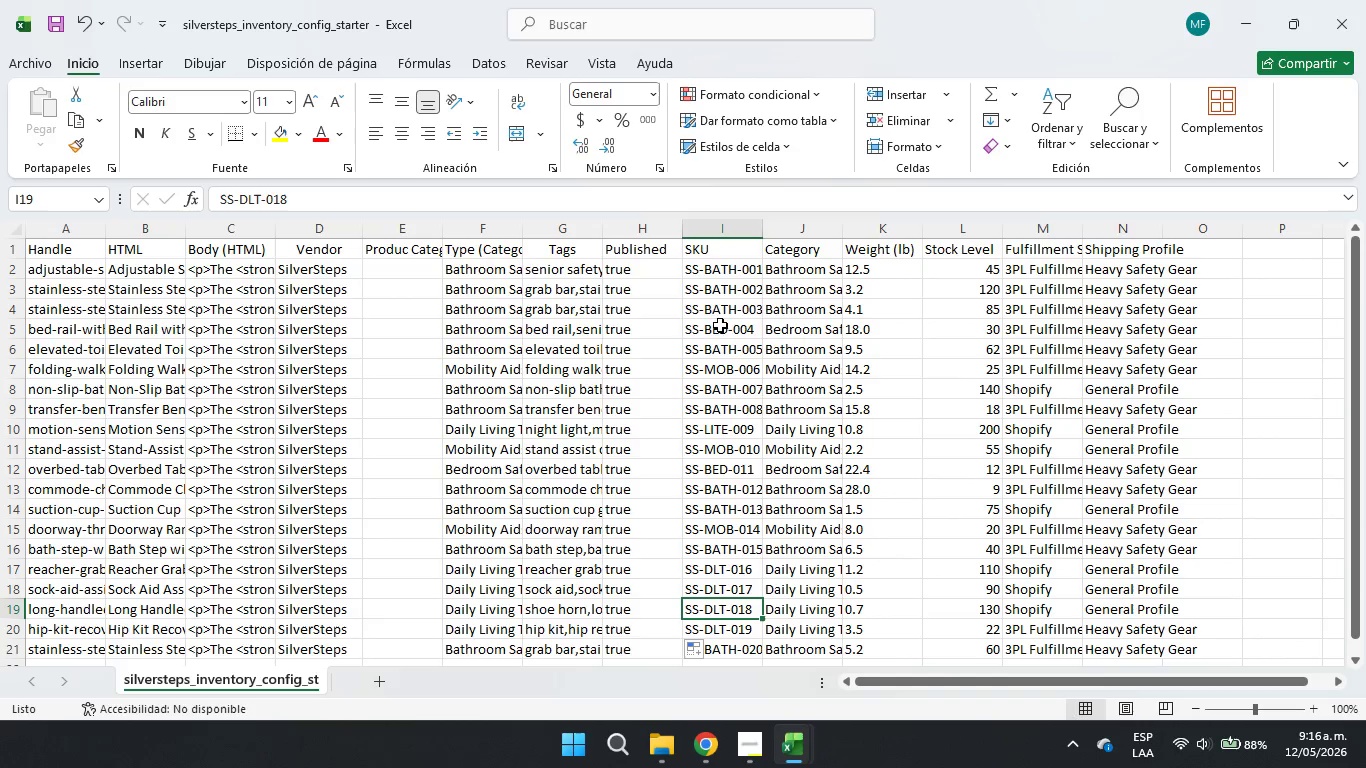 
wait(5.24)
 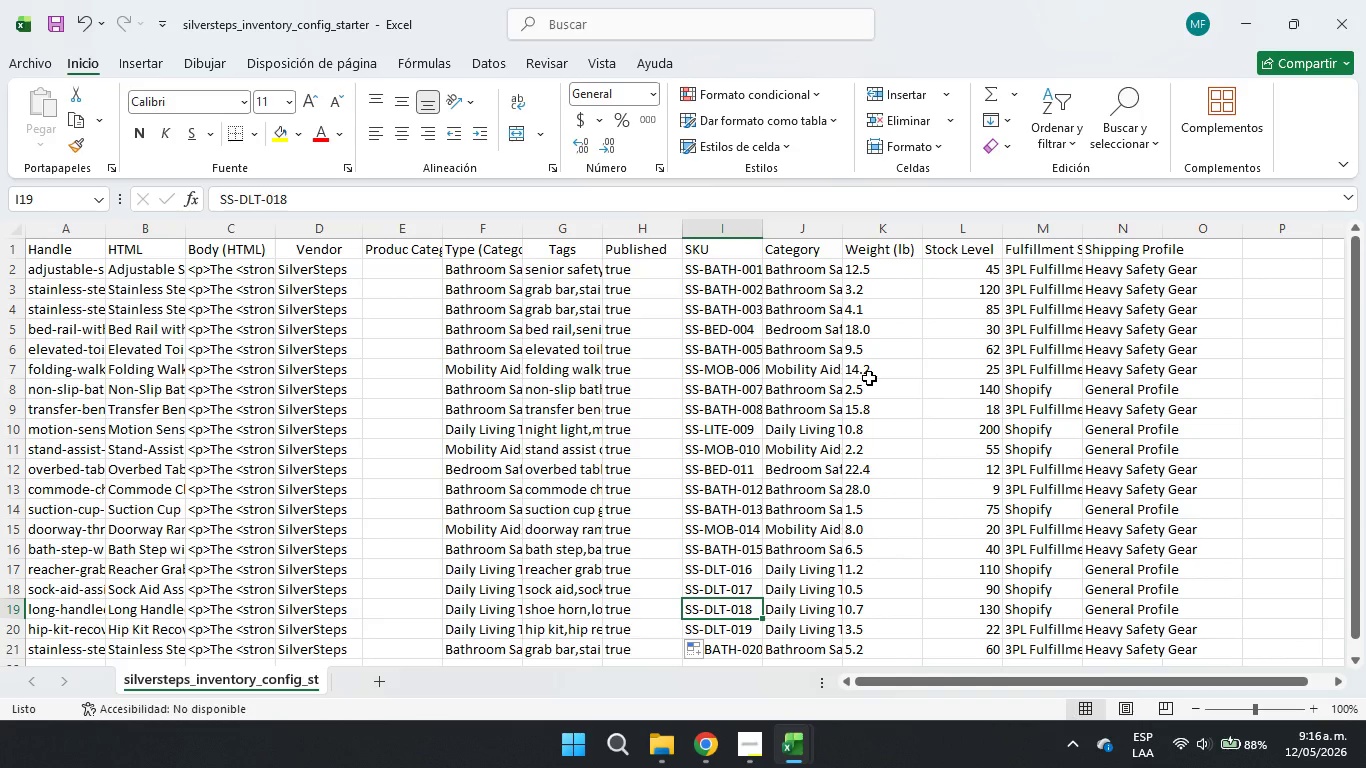 
left_click_drag(start_coordinate=[712, 254], to_coordinate=[760, 595])
 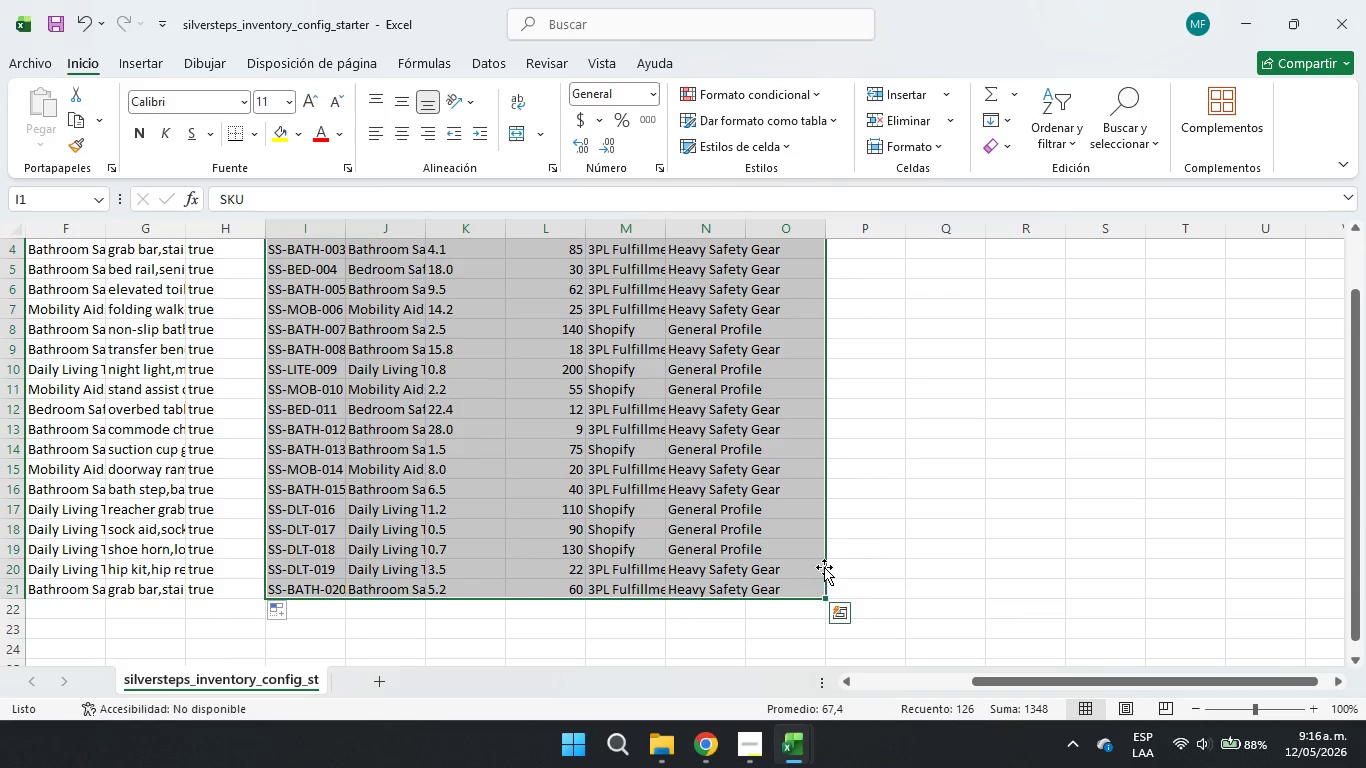 
left_click_drag(start_coordinate=[824, 567], to_coordinate=[1013, 568])
 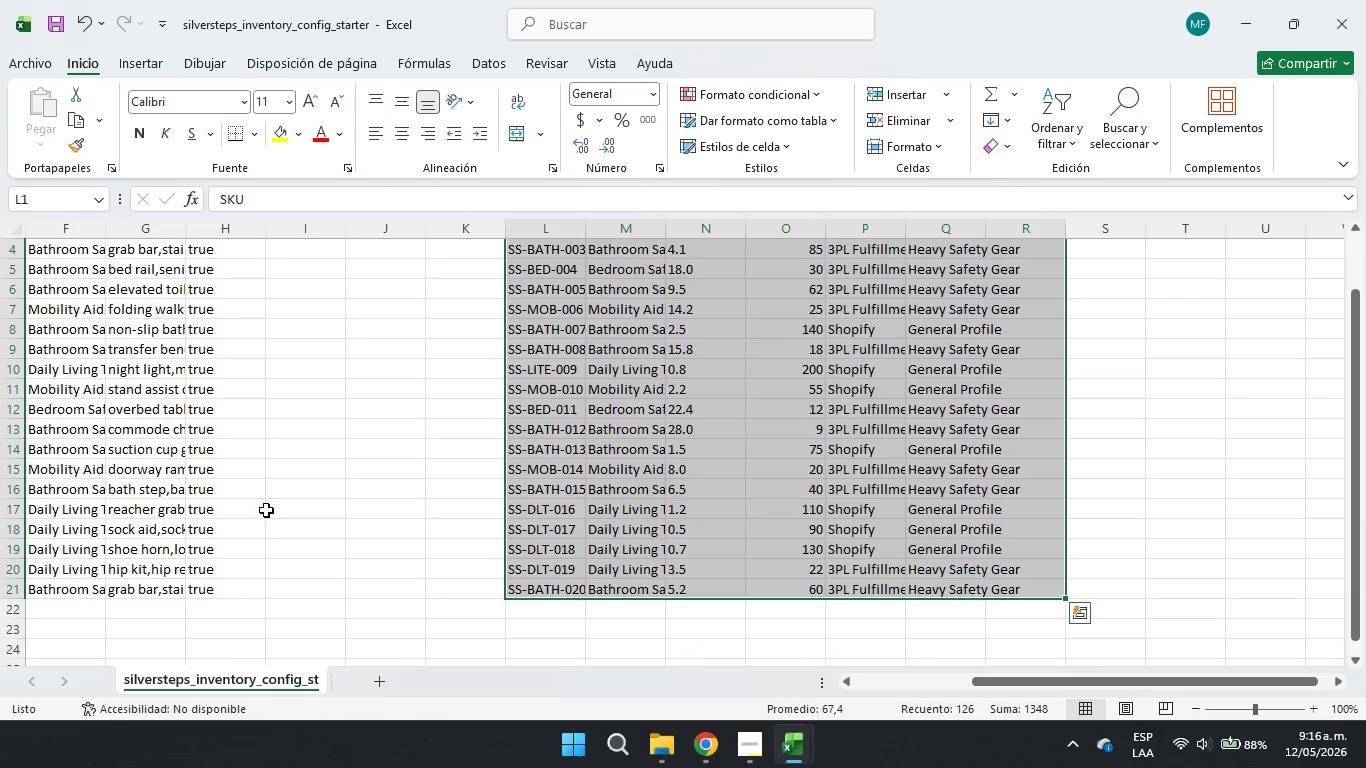 
left_click_drag(start_coordinate=[285, 424], to_coordinate=[285, 411])
 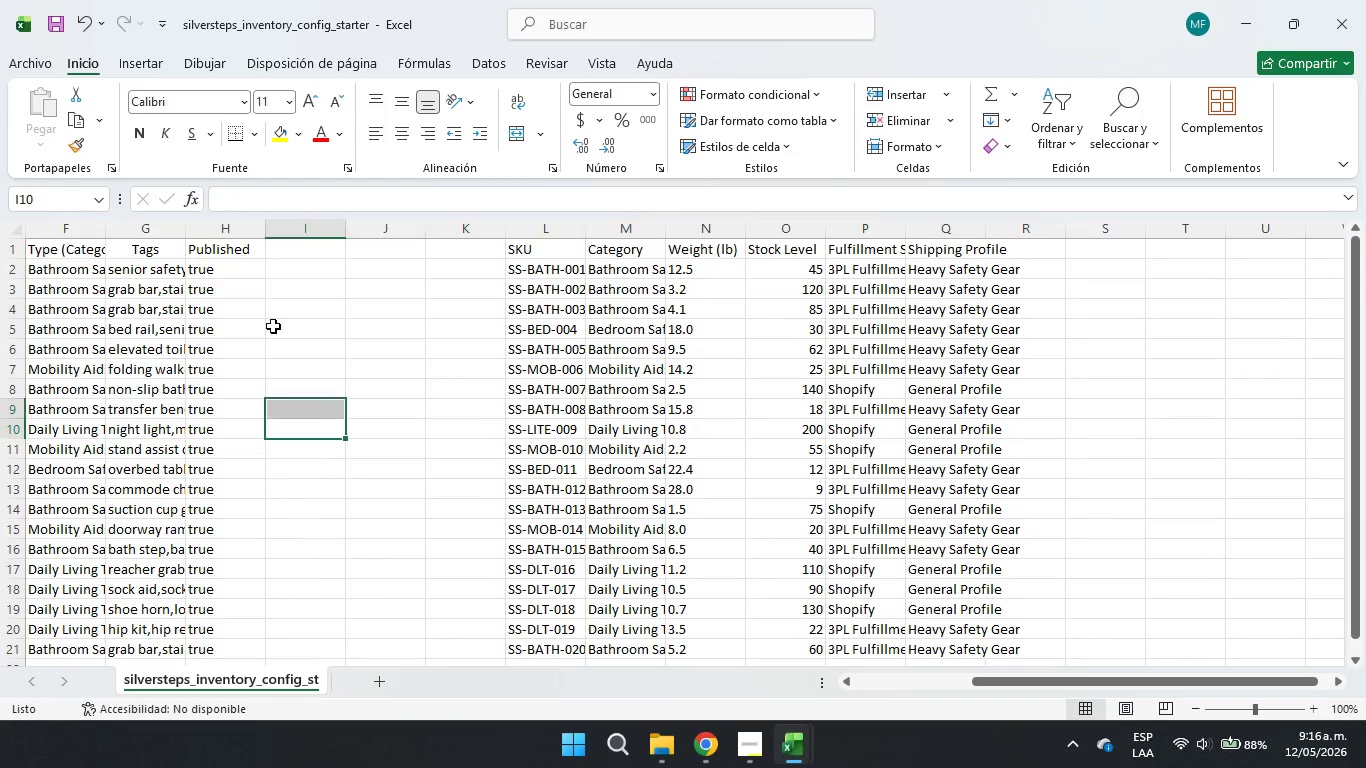 
scroll: coordinate [271, 313], scroll_direction: up, amount: 3.0
 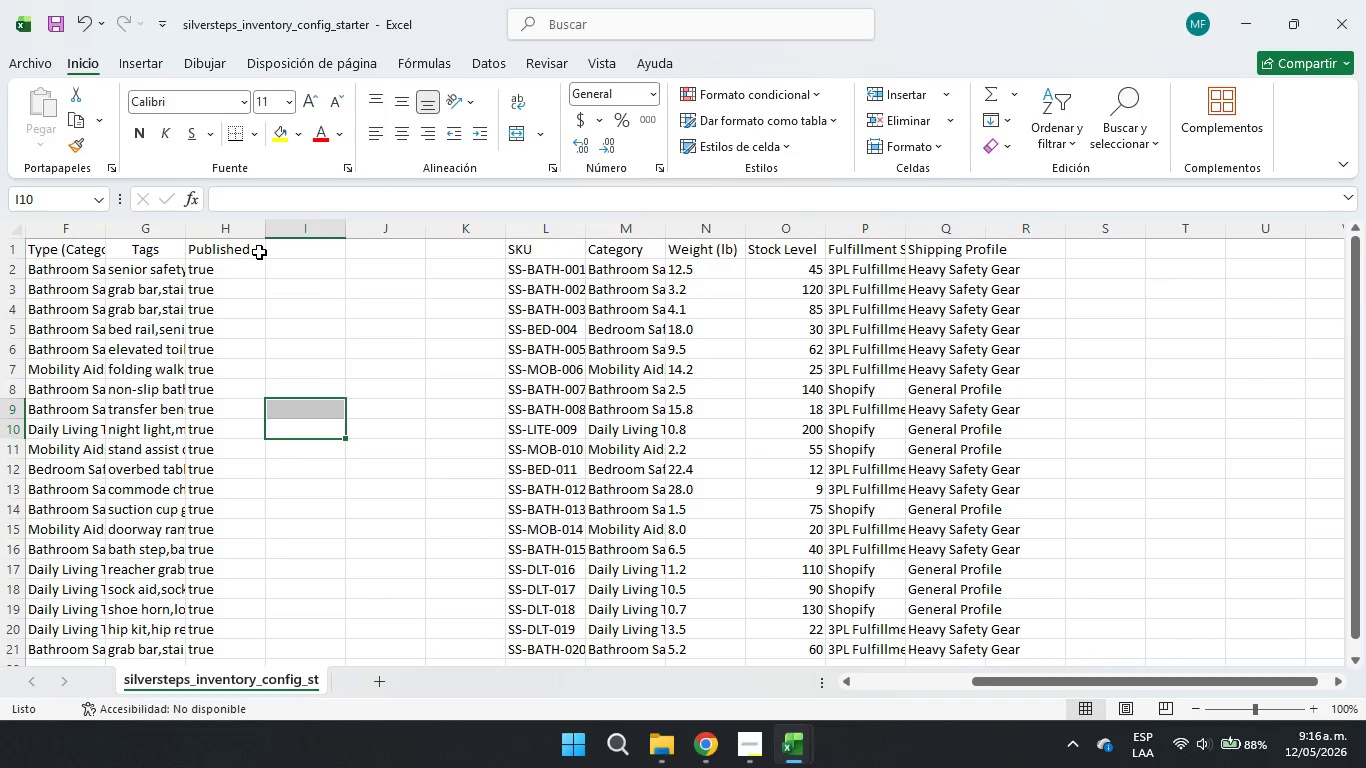 
left_click([287, 251])
 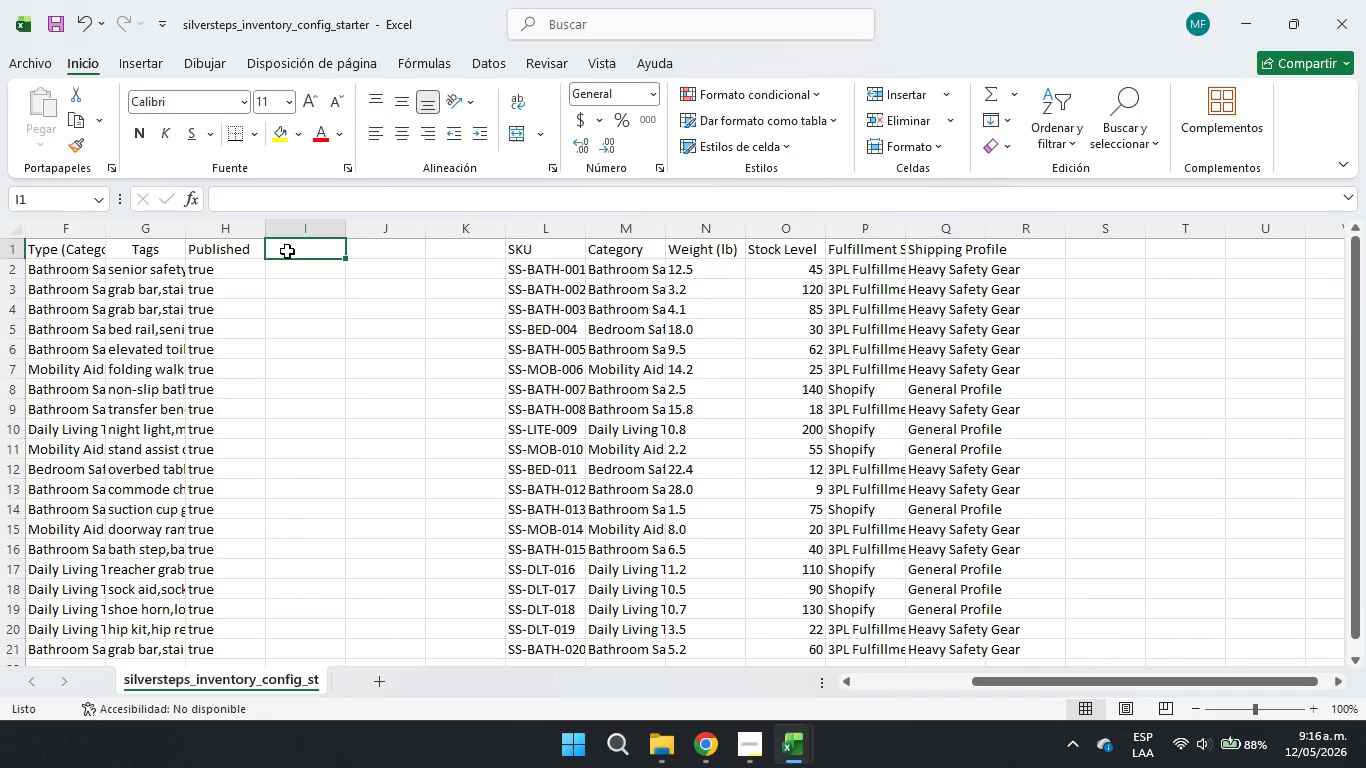 
wait(5.92)
 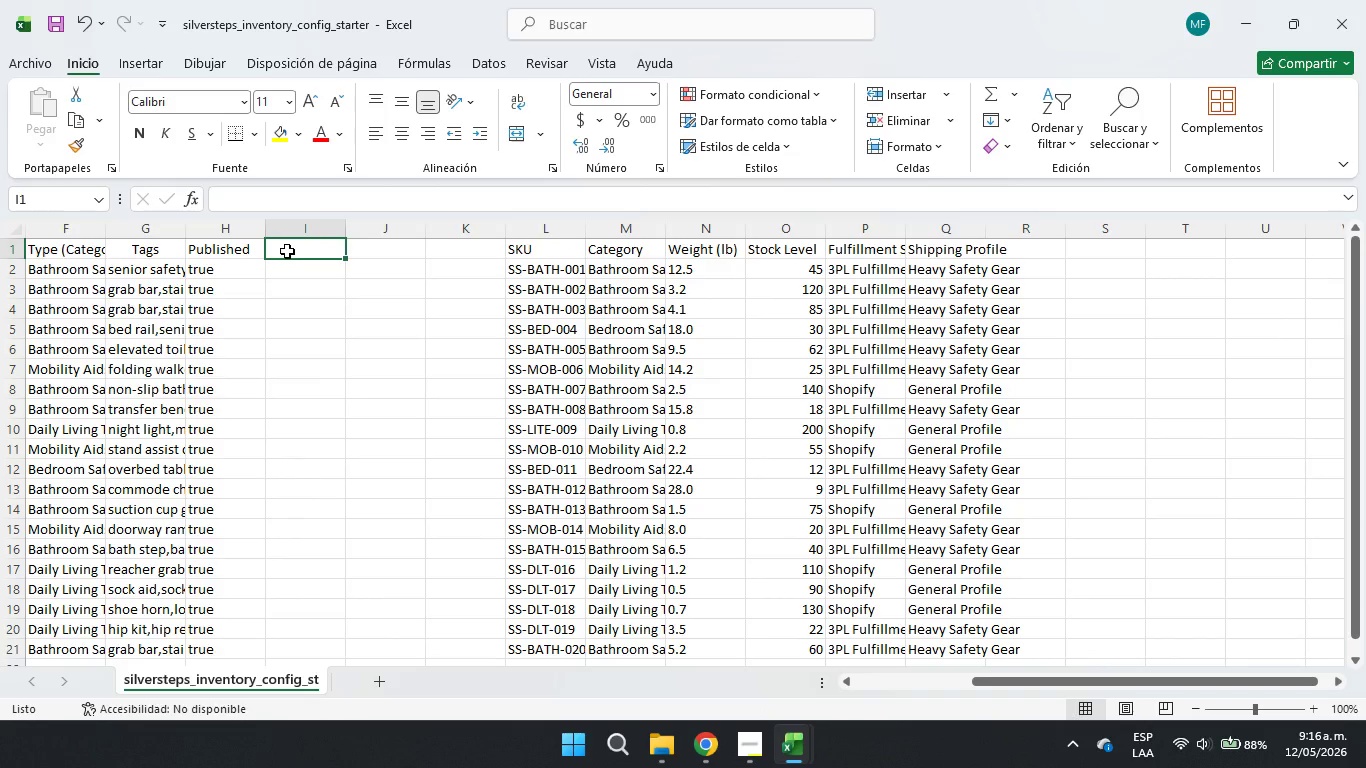 
type(Opyion)
key(Backspace)
key(Backspace)
key(Backspace)
key(Backspace)
 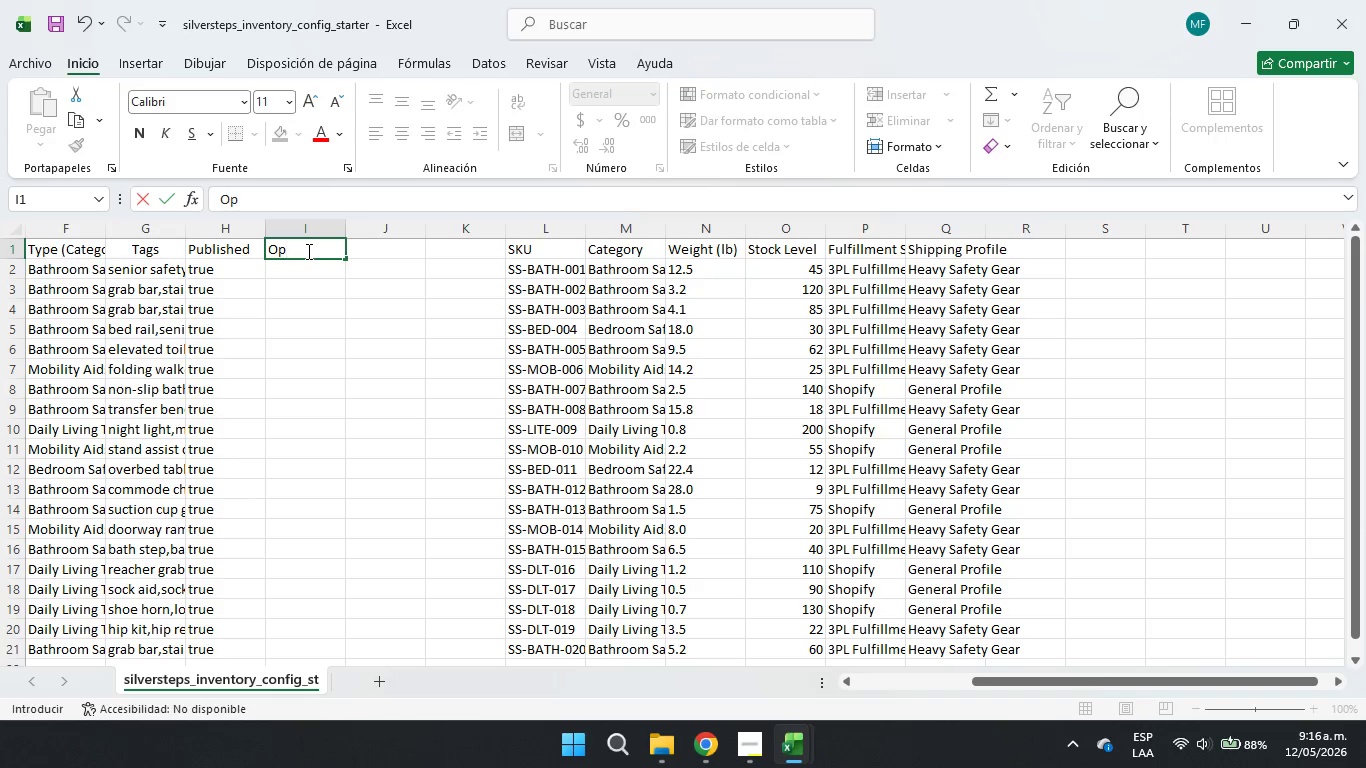 
 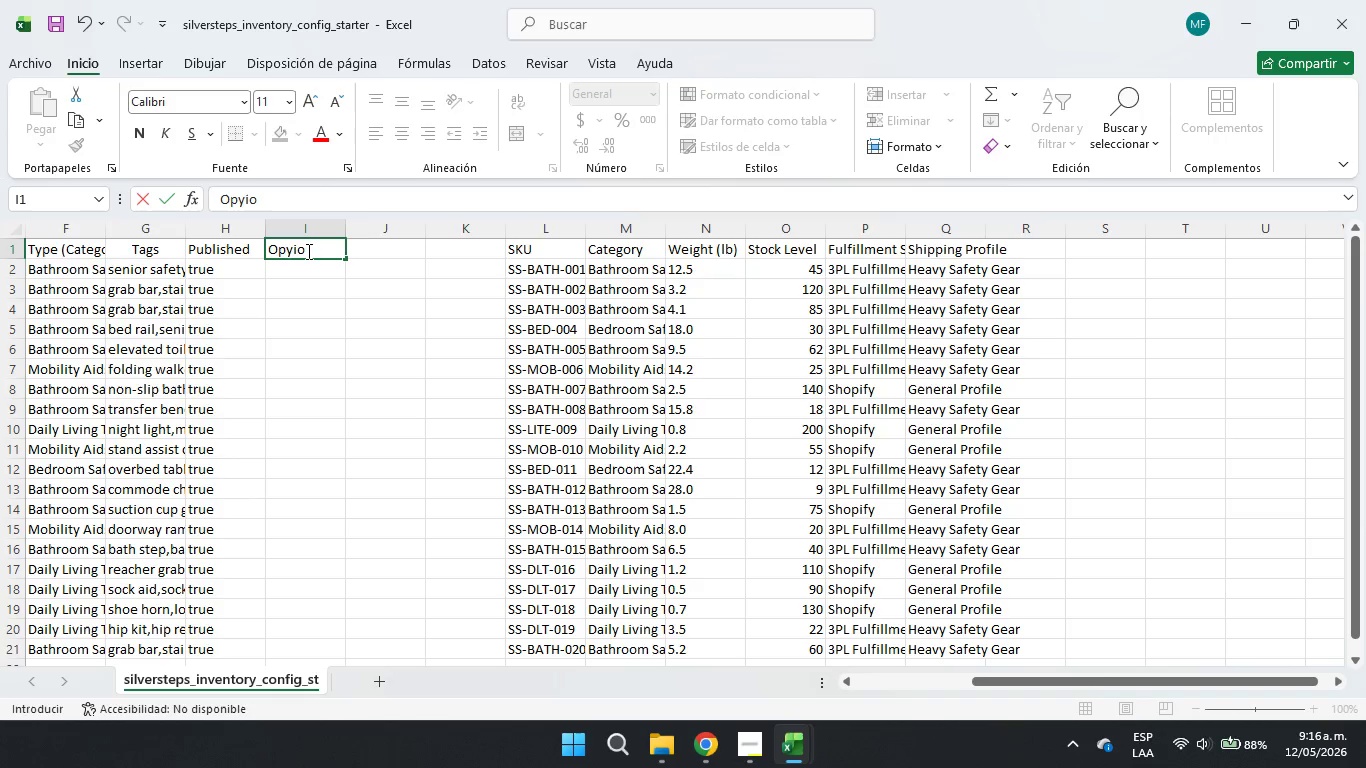 
left_click([307, 251])
 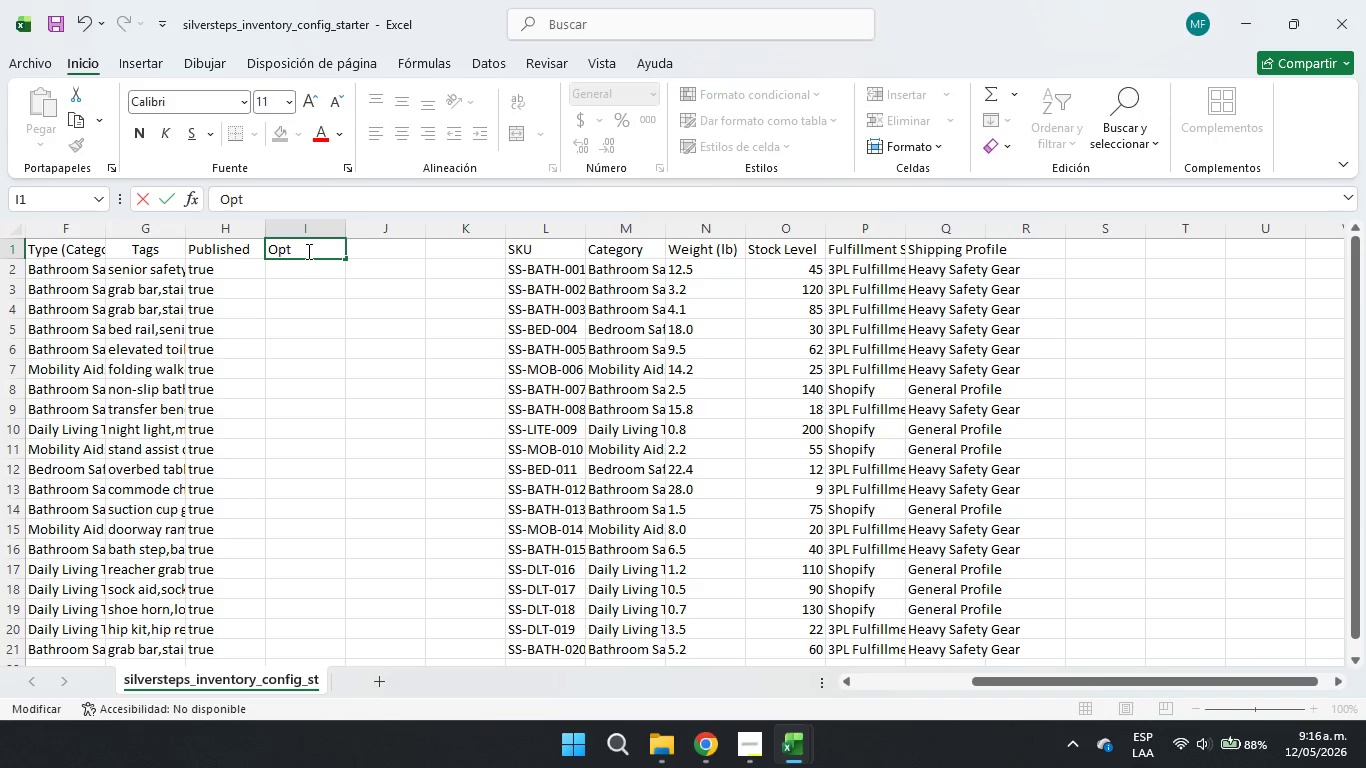 
type(tion1 na)
key(Backspace)
key(Backspace)
type(Name)
 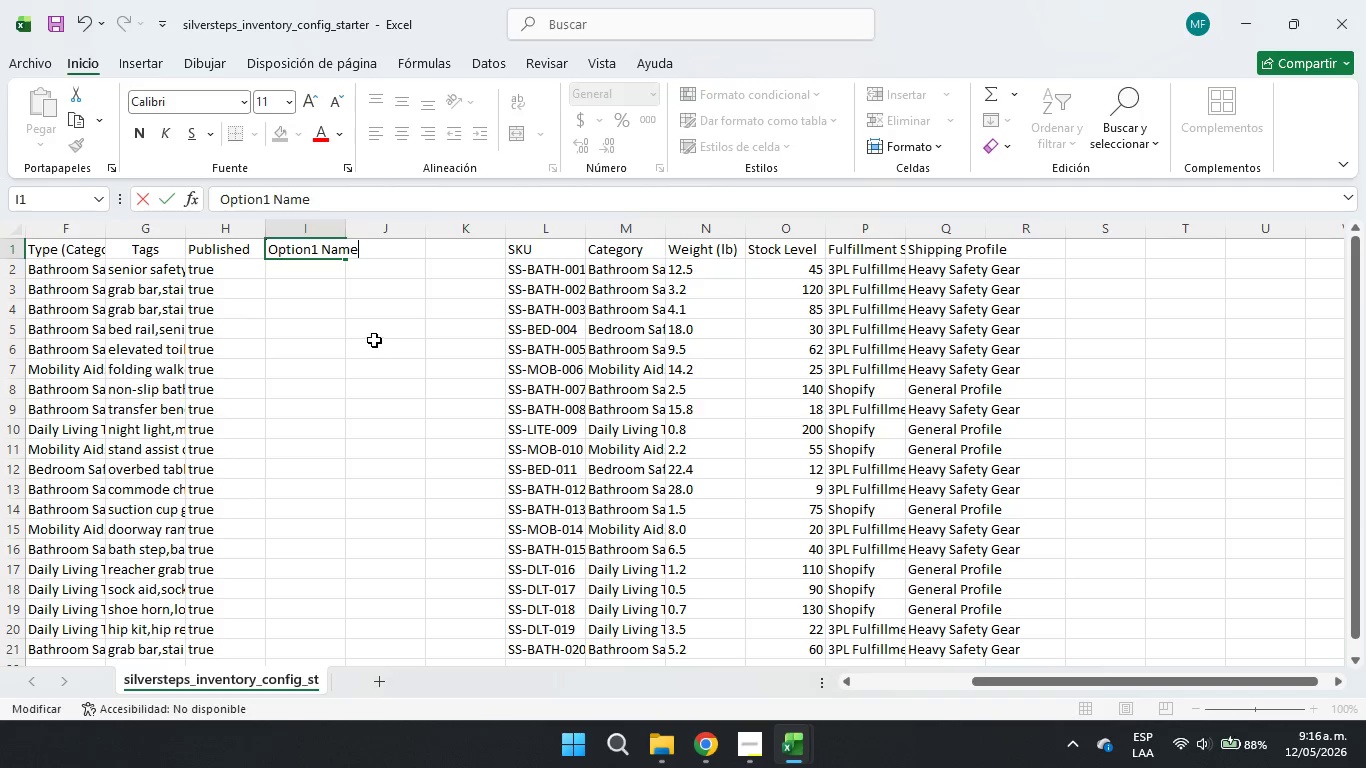 
double_click([303, 266])
 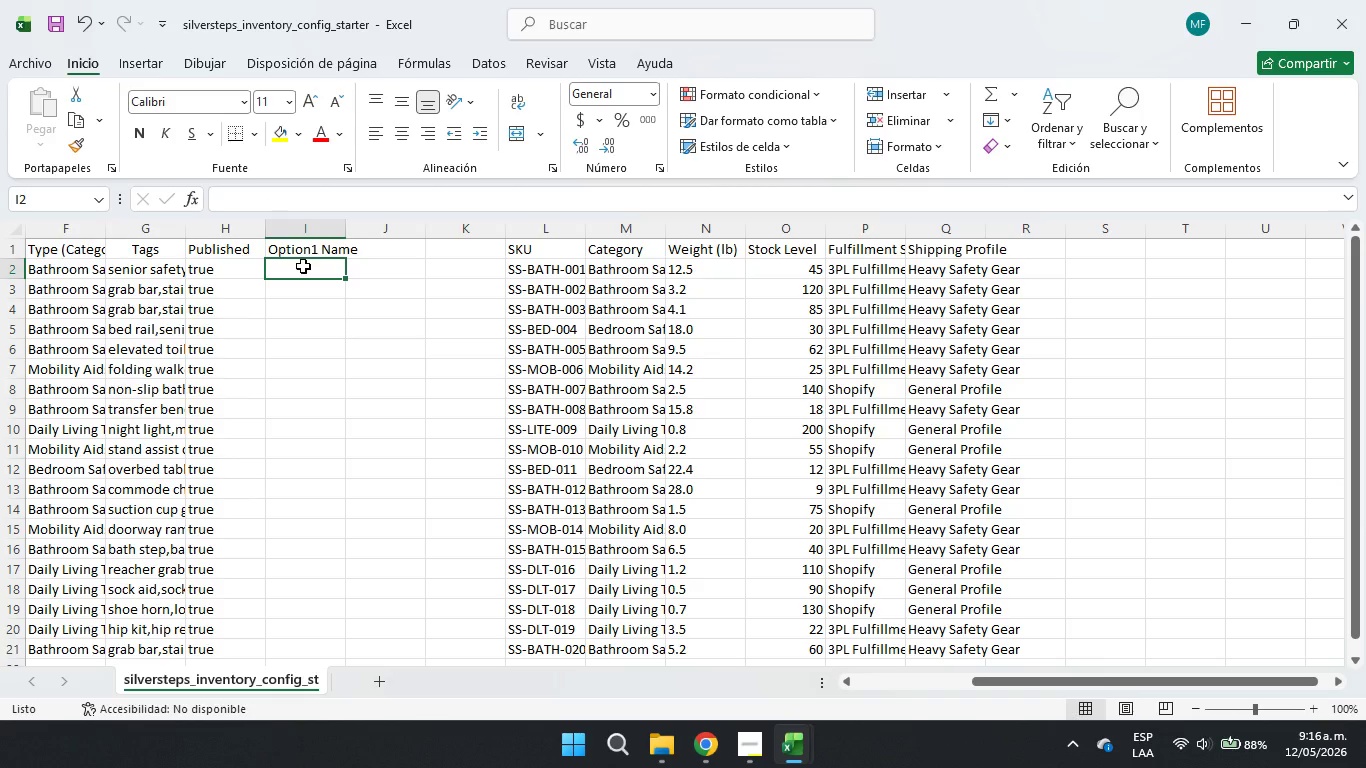 
type(title)
 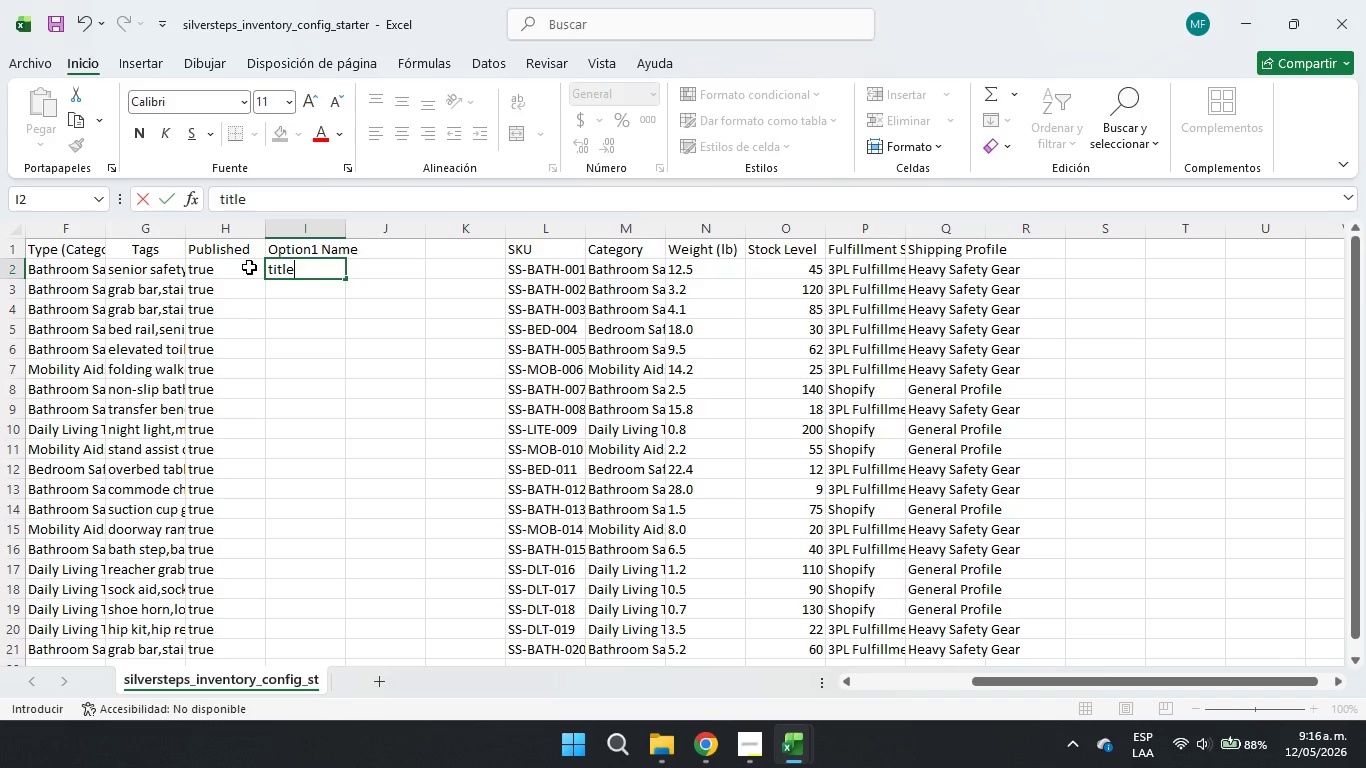 
left_click_drag(start_coordinate=[415, 280], to_coordinate=[409, 278])
 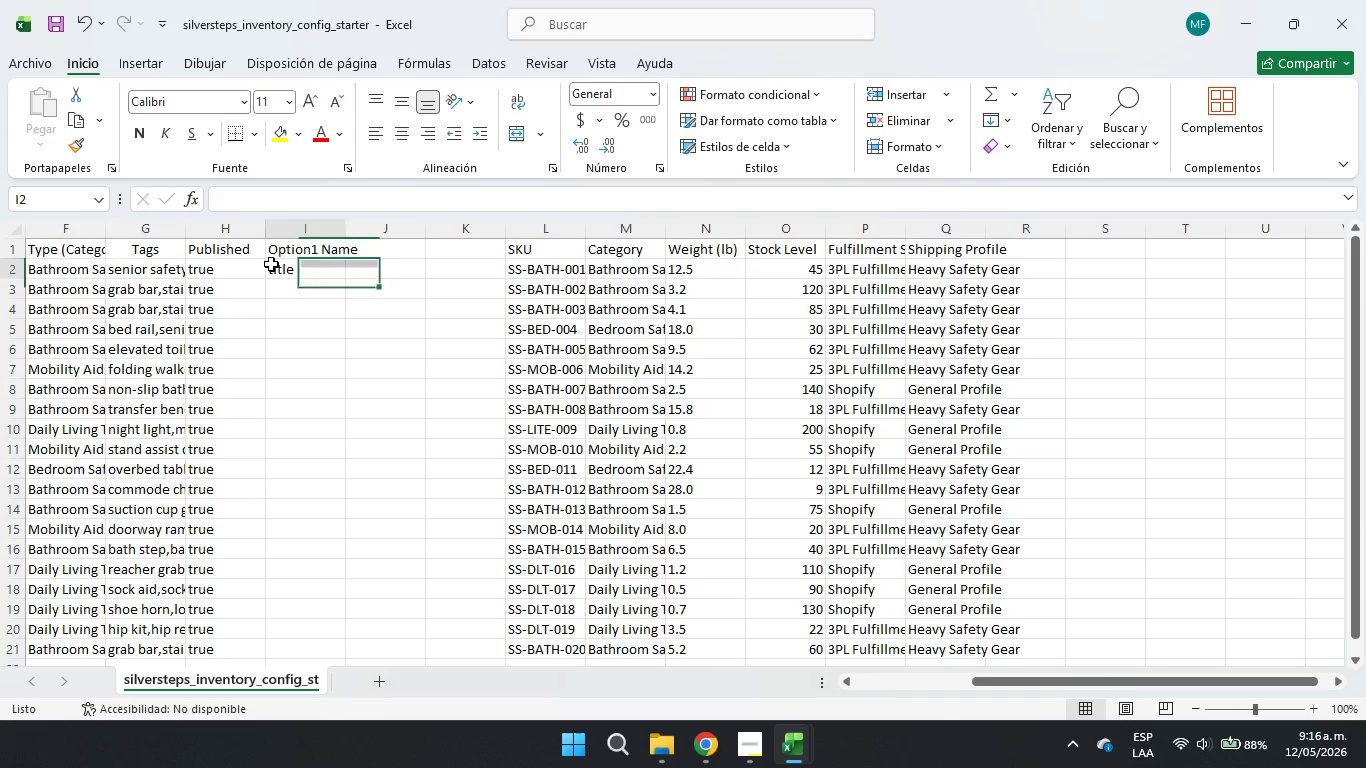 
double_click([271, 264])
 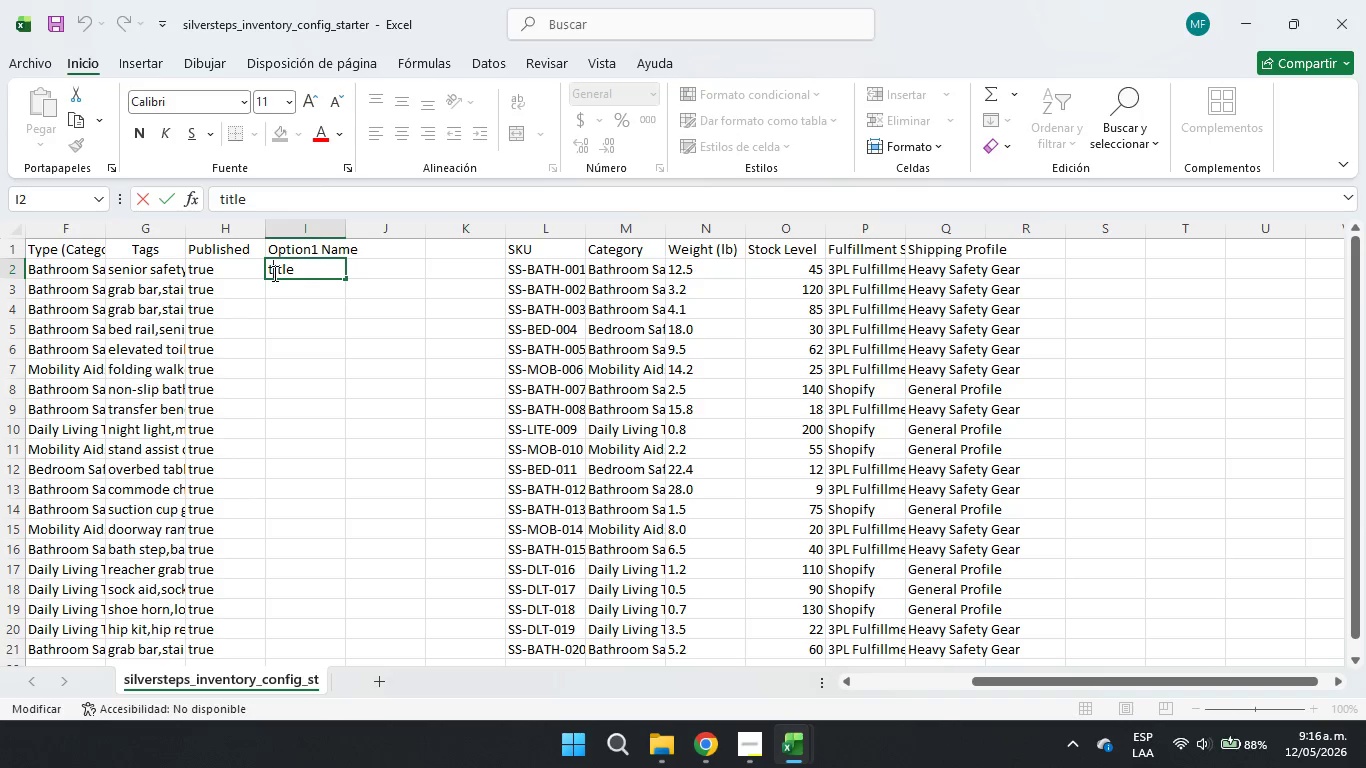 
triple_click([273, 273])
 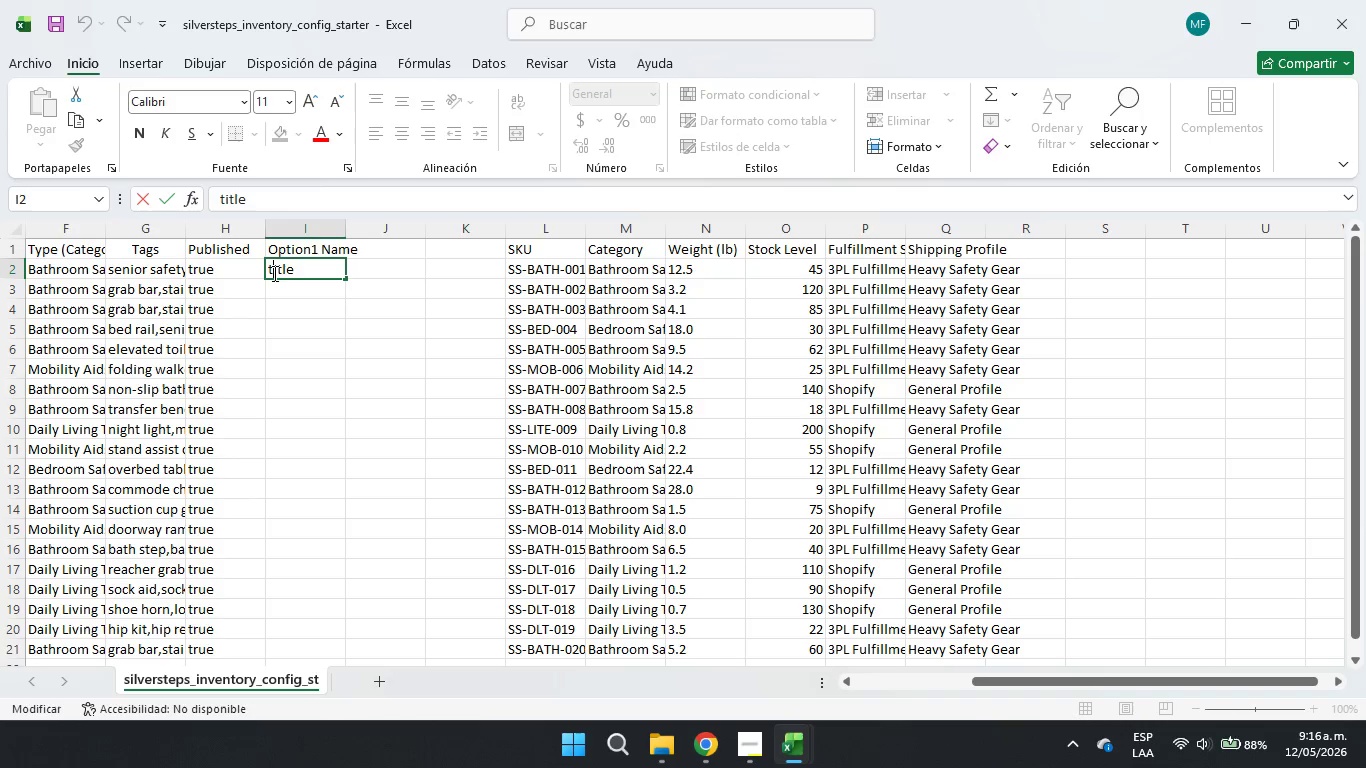 
key(Backspace)
 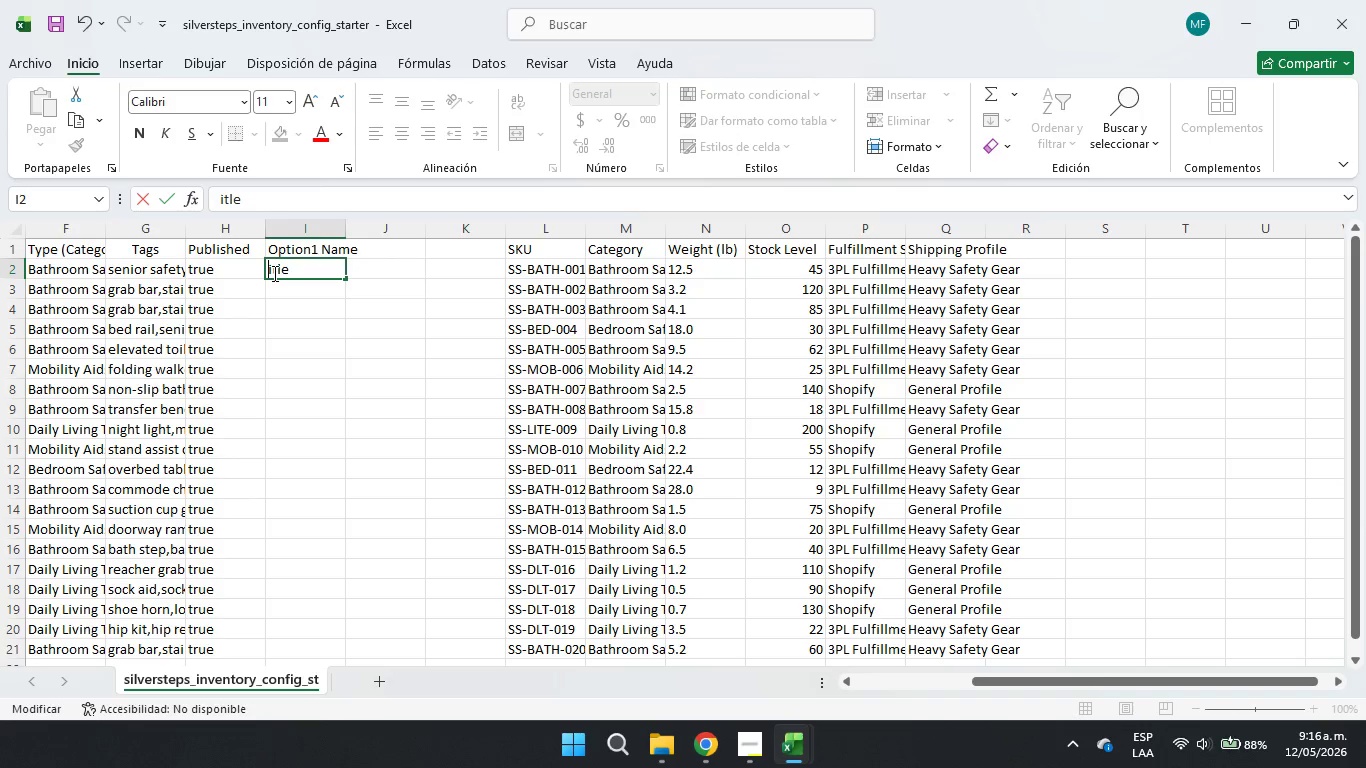 
key(Shift+ShiftRight)
 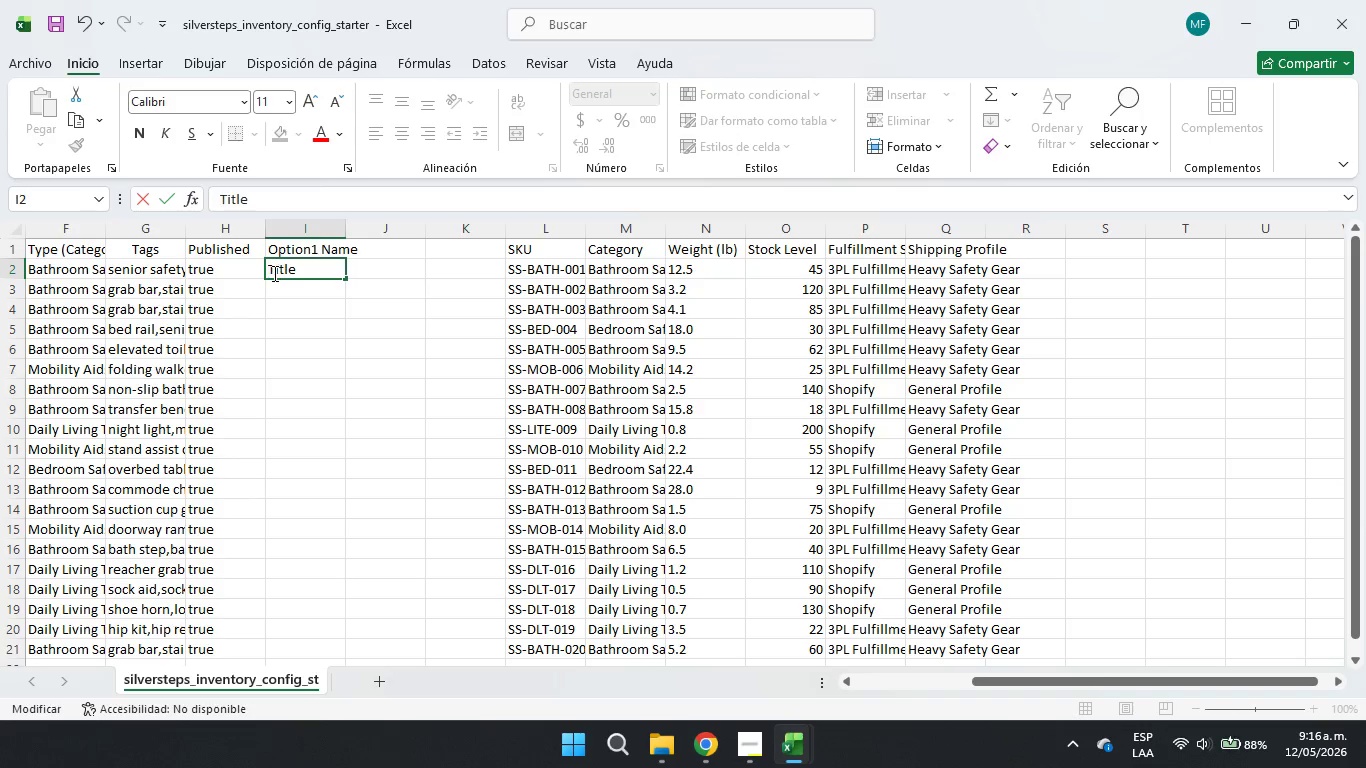 
key(Shift+T)
 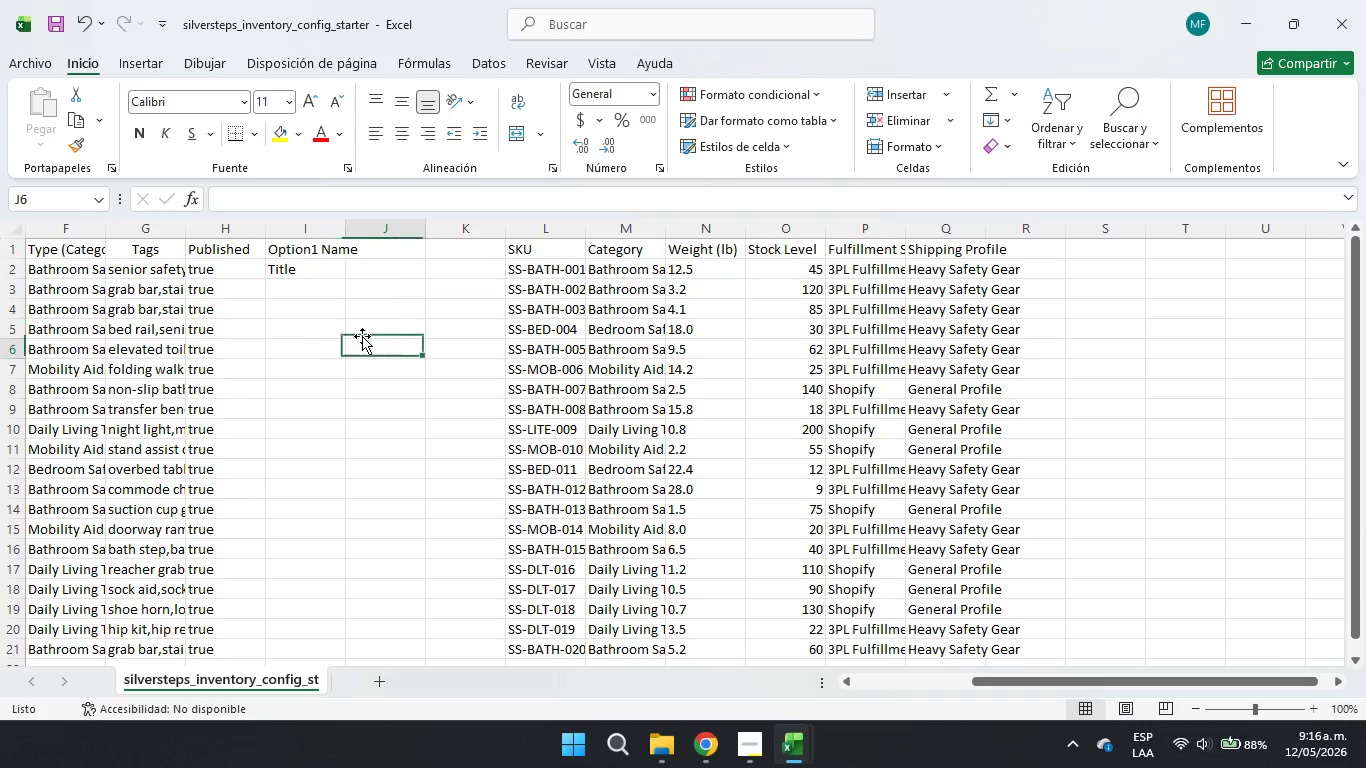 
left_click_drag(start_coordinate=[340, 316], to_coordinate=[336, 309])
 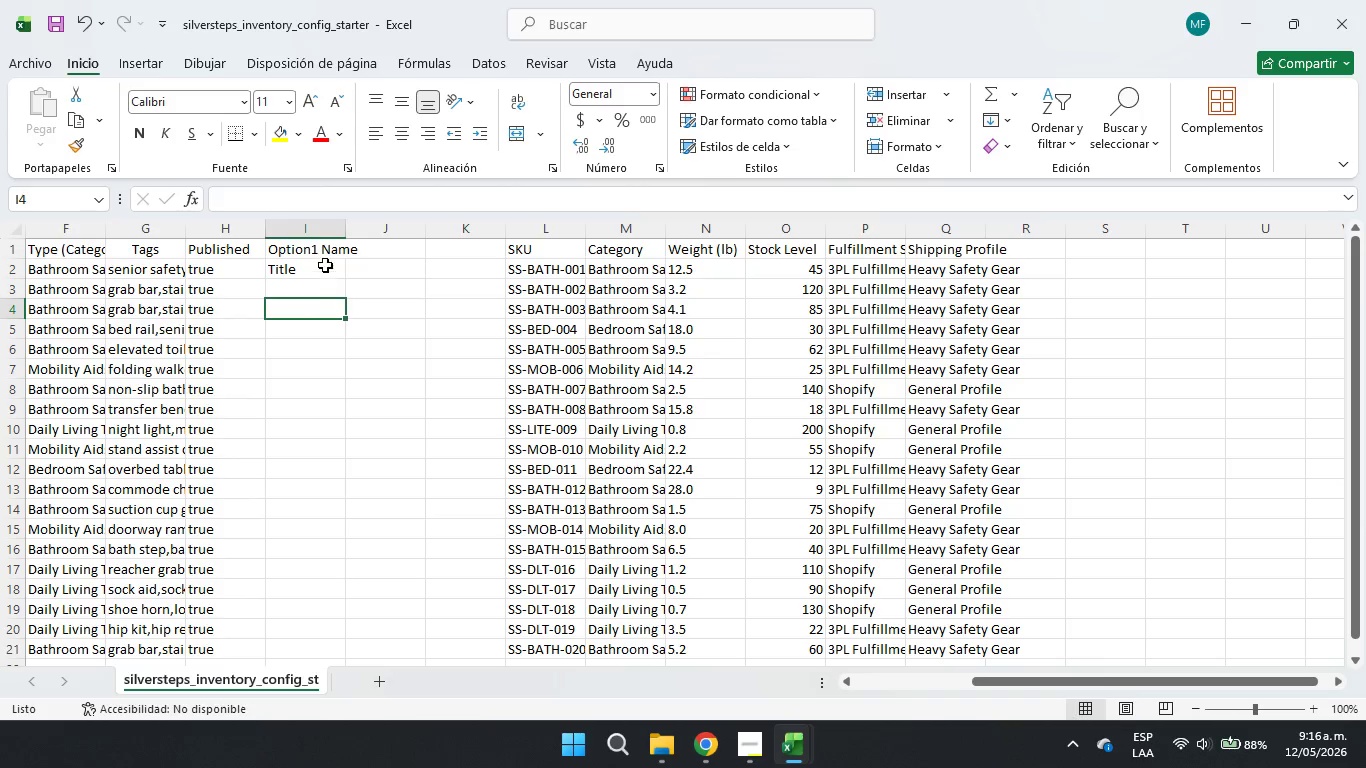 
triple_click([325, 265])
 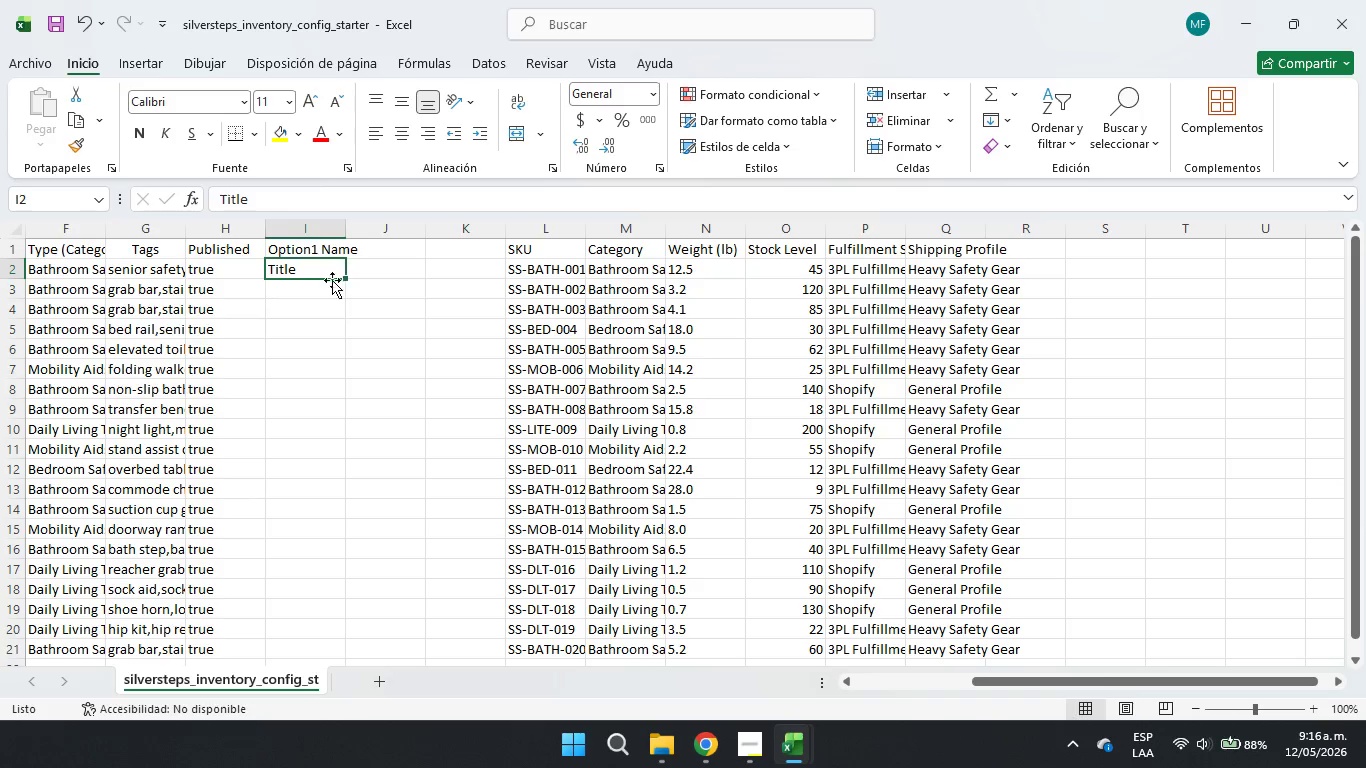 
left_click_drag(start_coordinate=[345, 275], to_coordinate=[319, 653])
 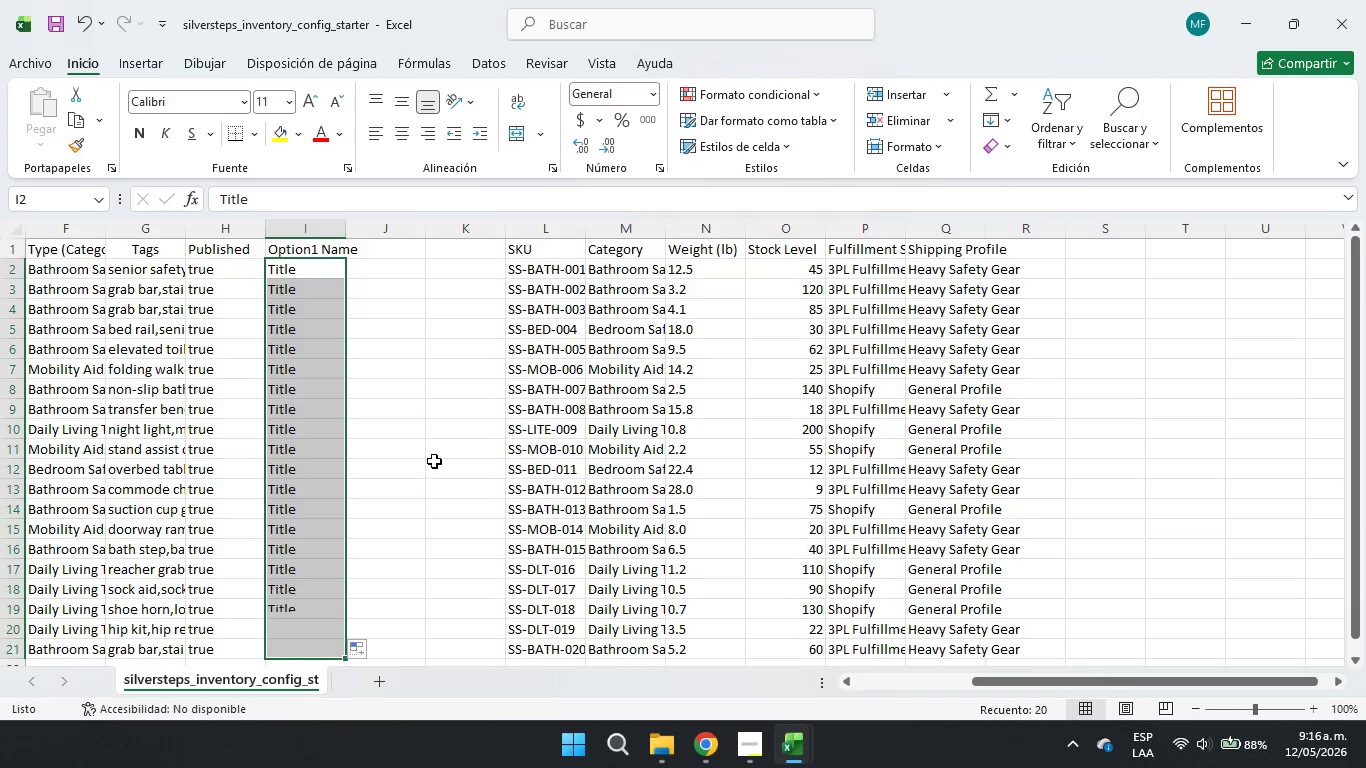 
scroll: coordinate [434, 461], scroll_direction: down, amount: 3.0
 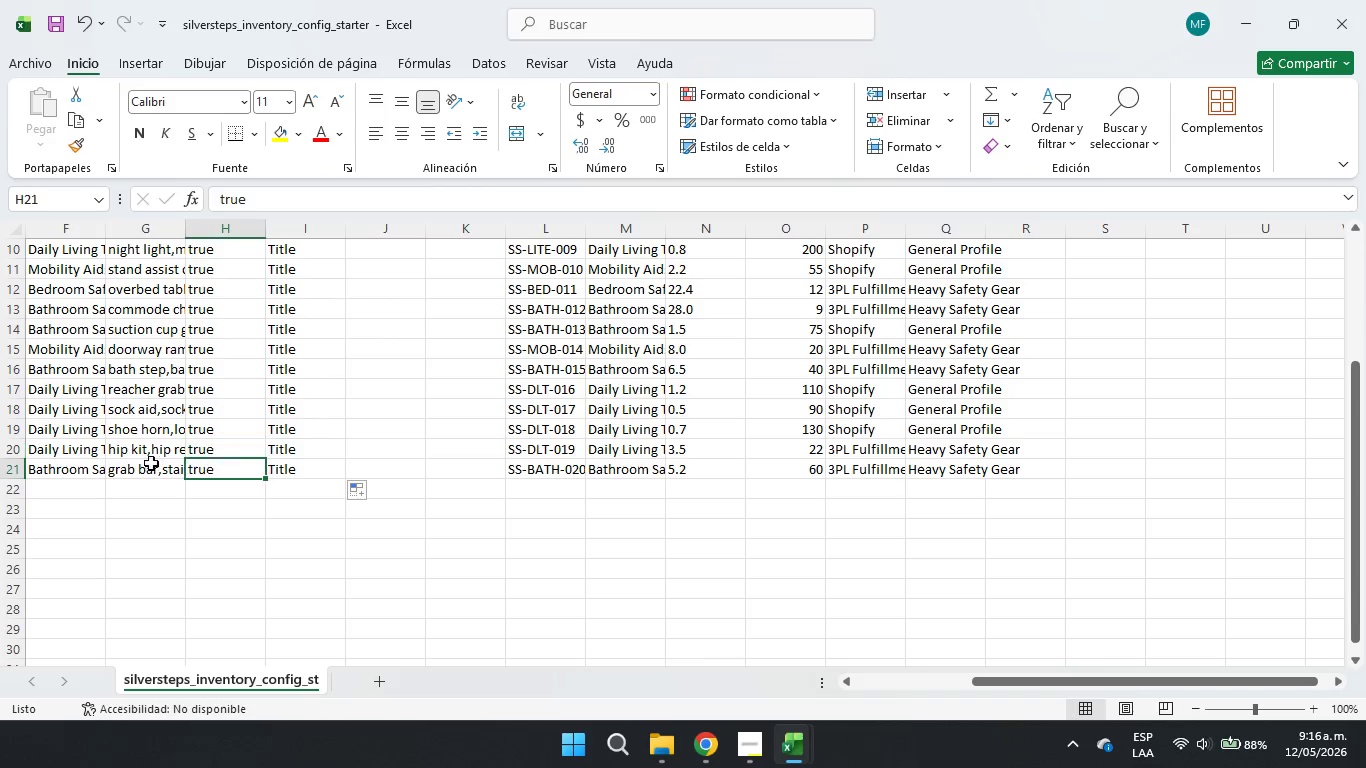 
scroll: coordinate [413, 442], scroll_direction: up, amount: 7.0
 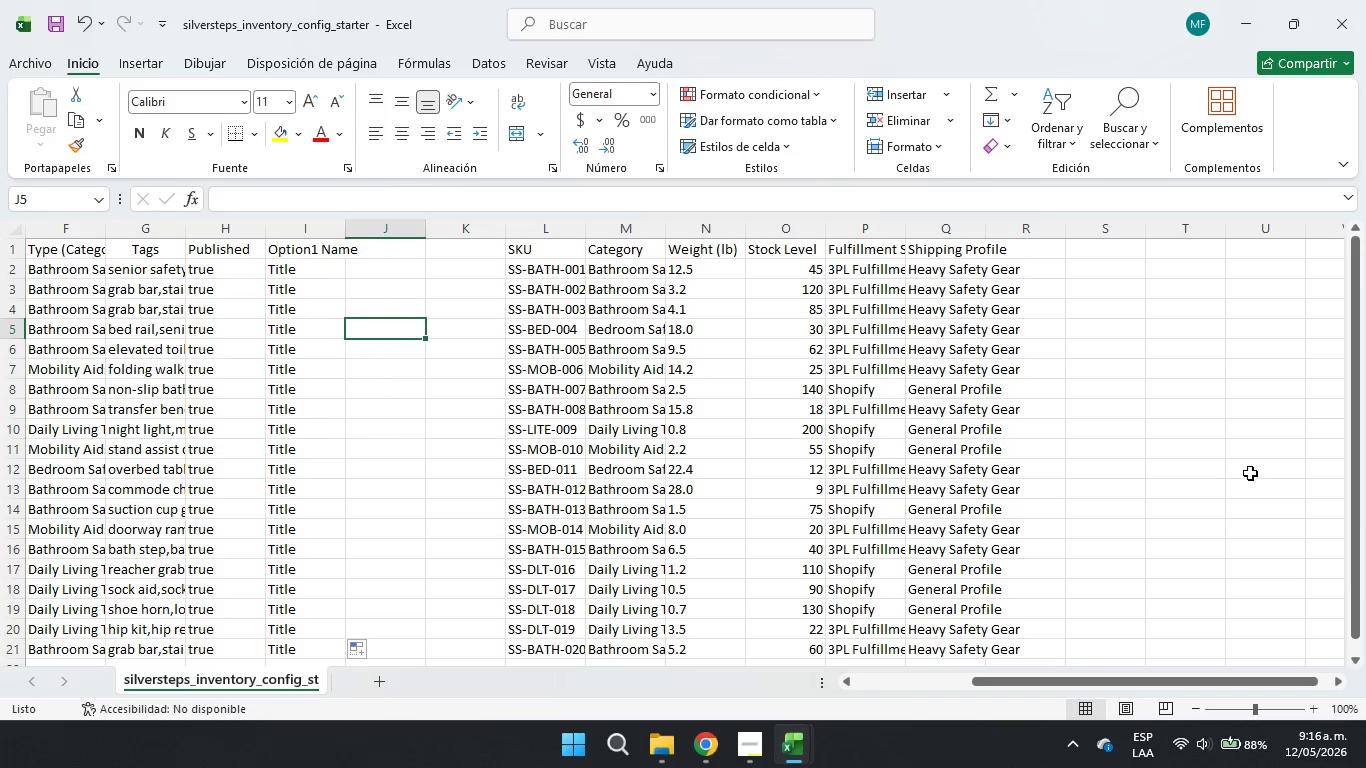 
wait(6.01)
 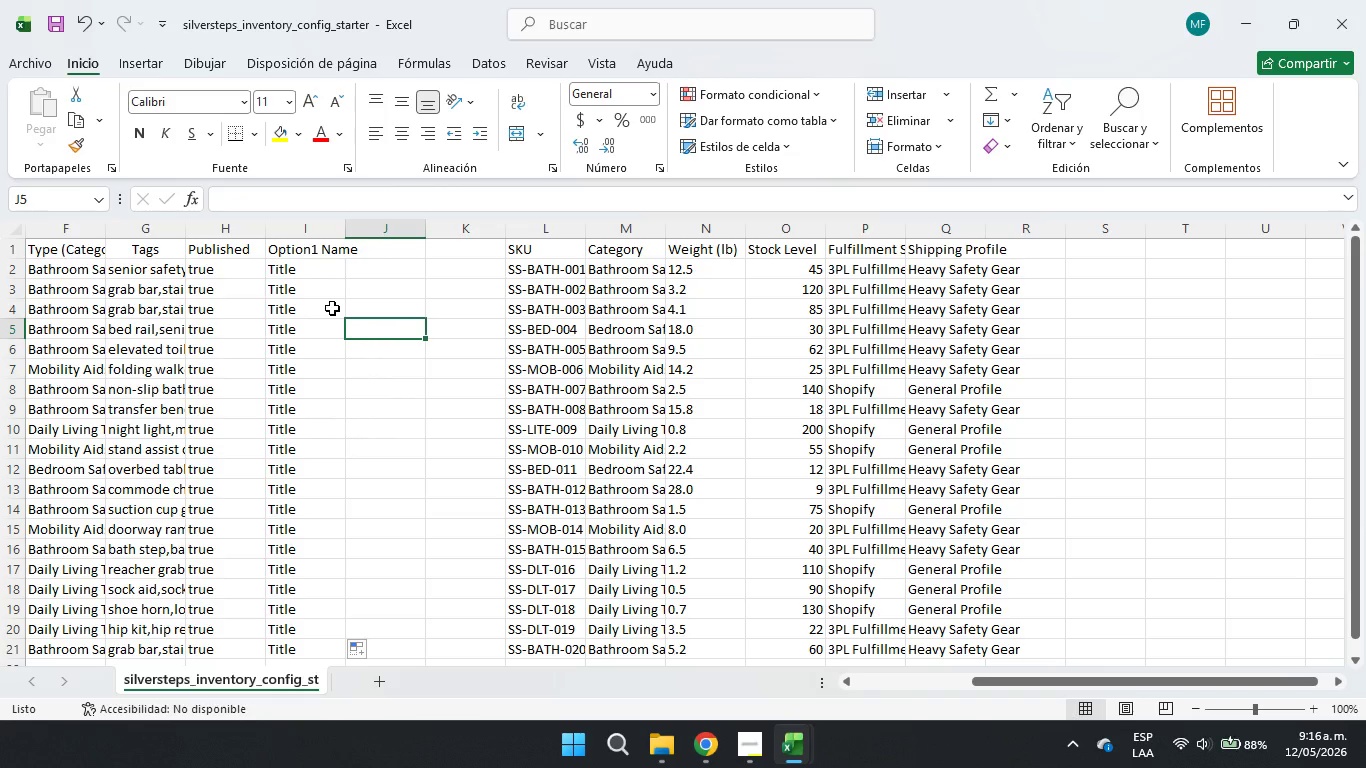 
left_click([307, 250])
 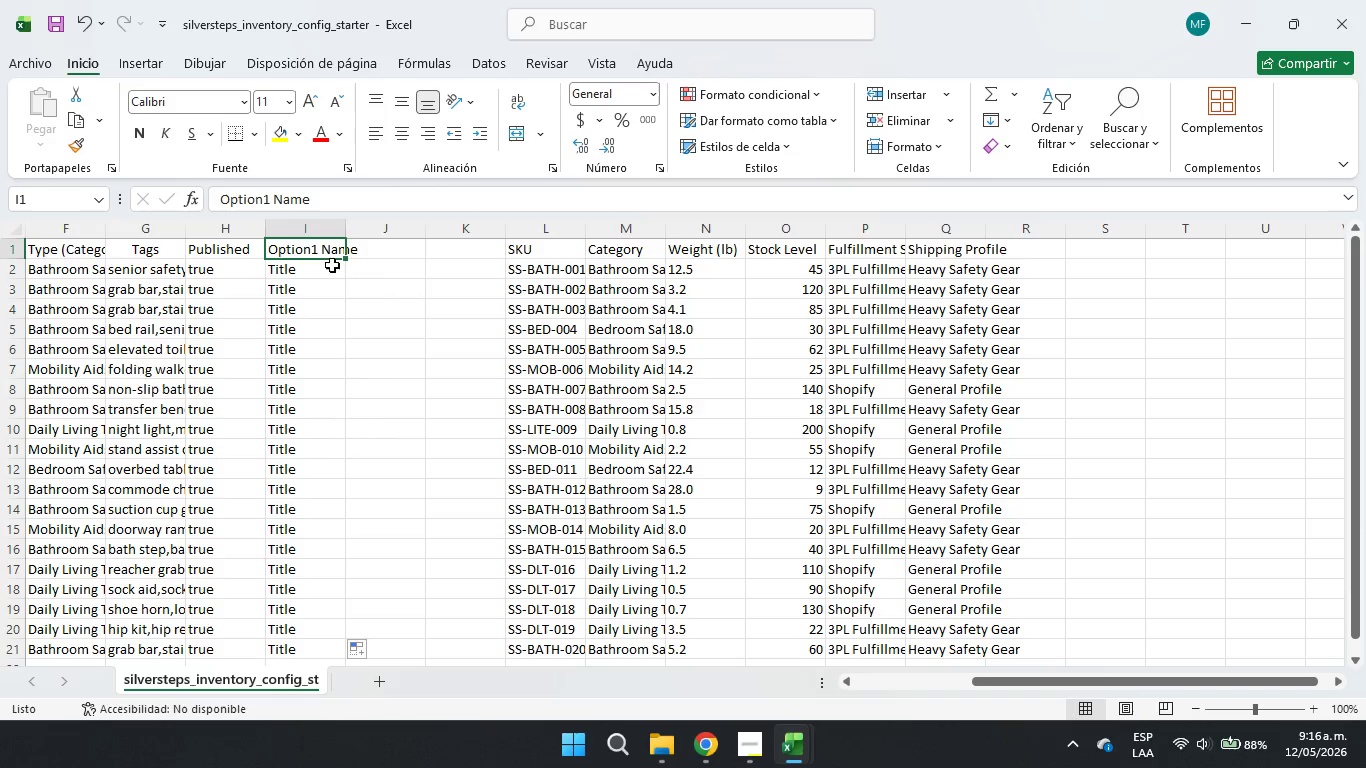 
key(Control+ControlLeft)
 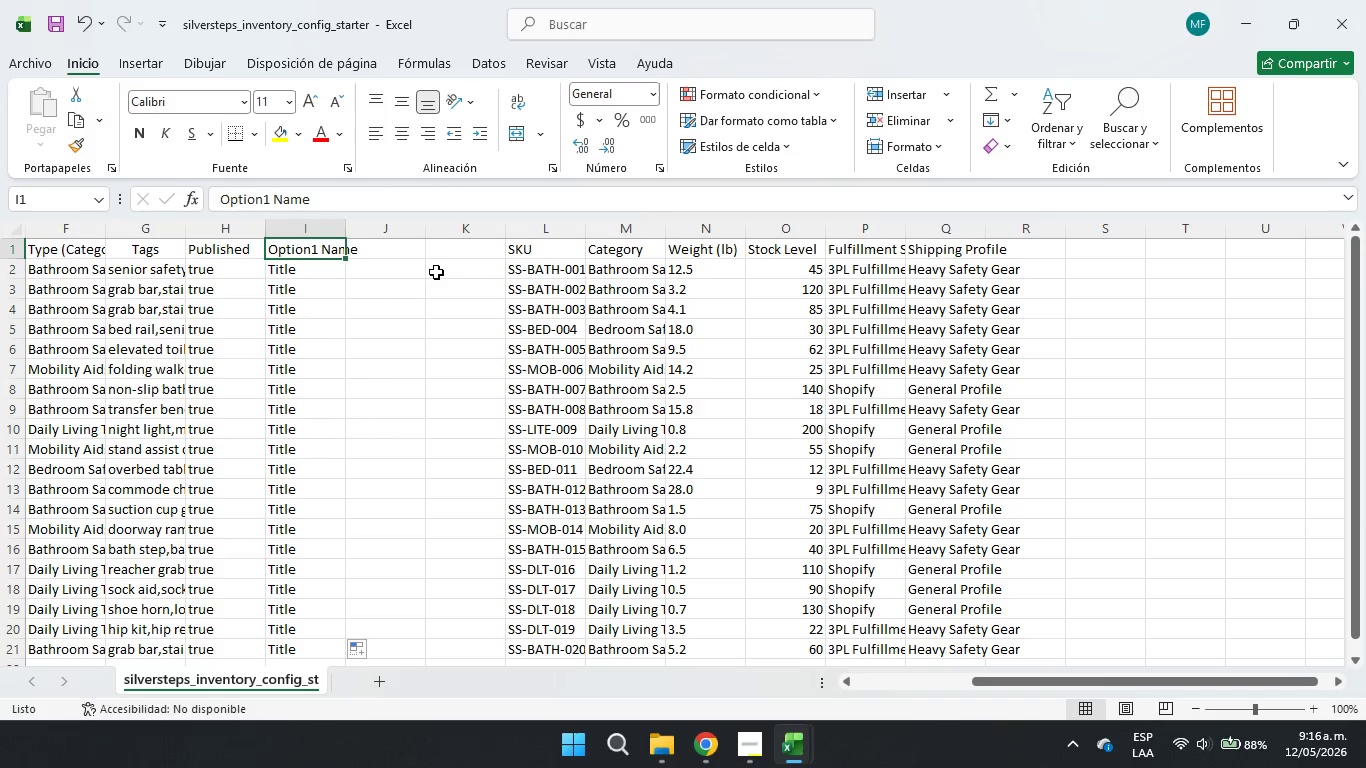 
key(Control+C)
 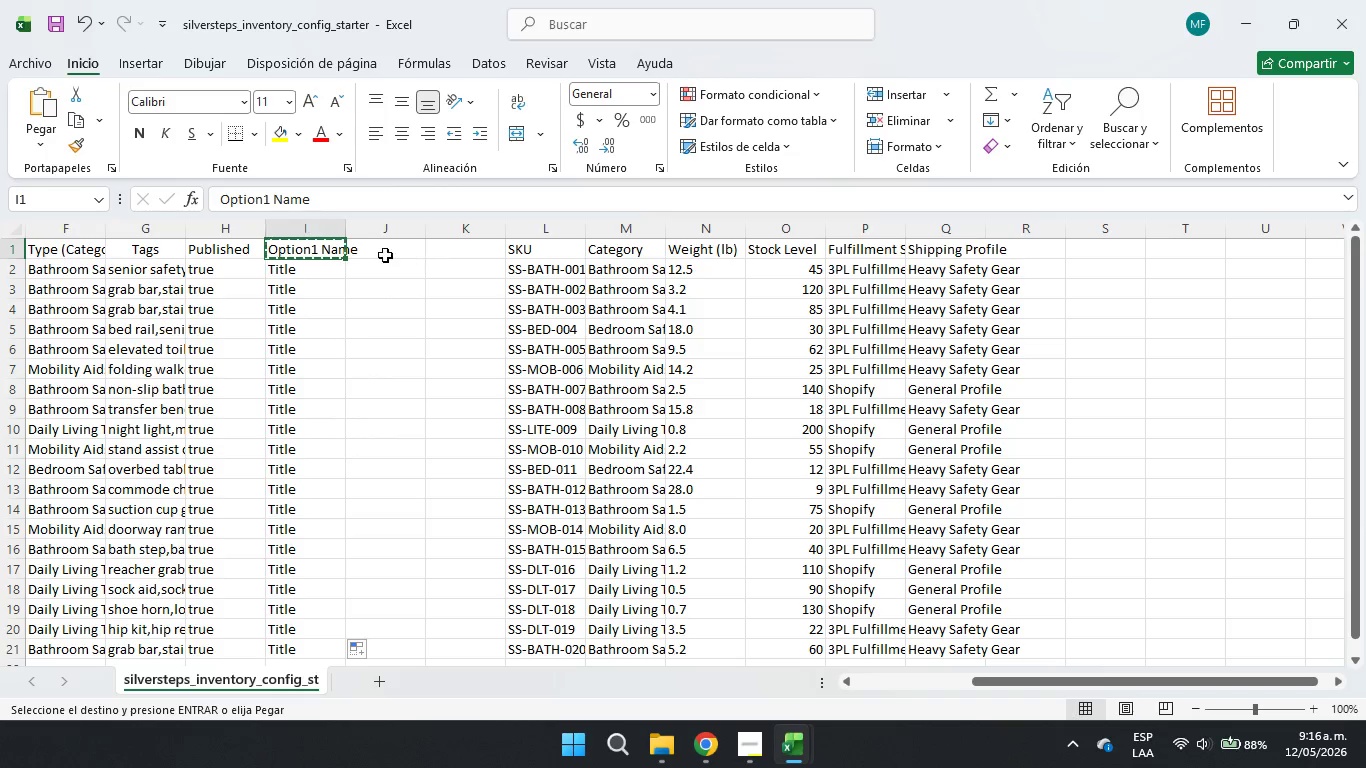 
left_click([382, 248])
 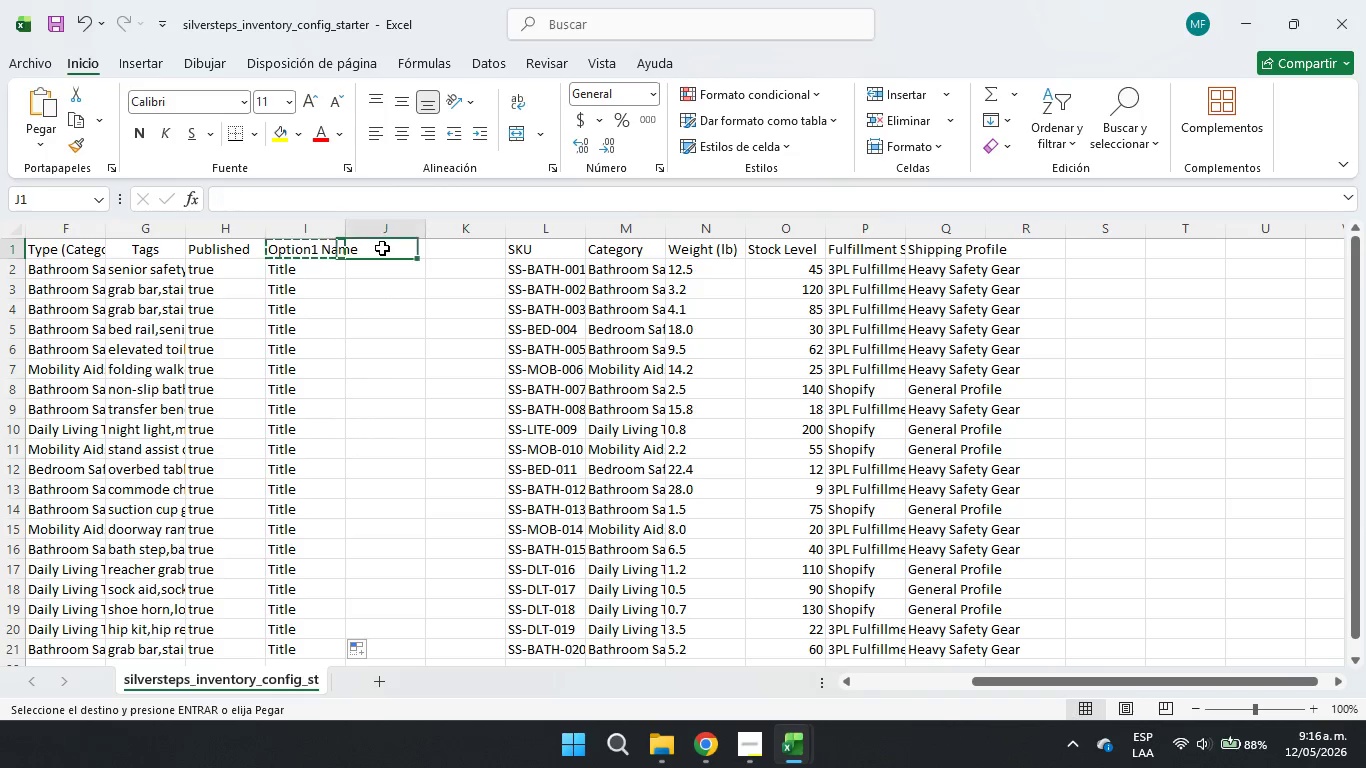 
key(Control+ControlLeft)
 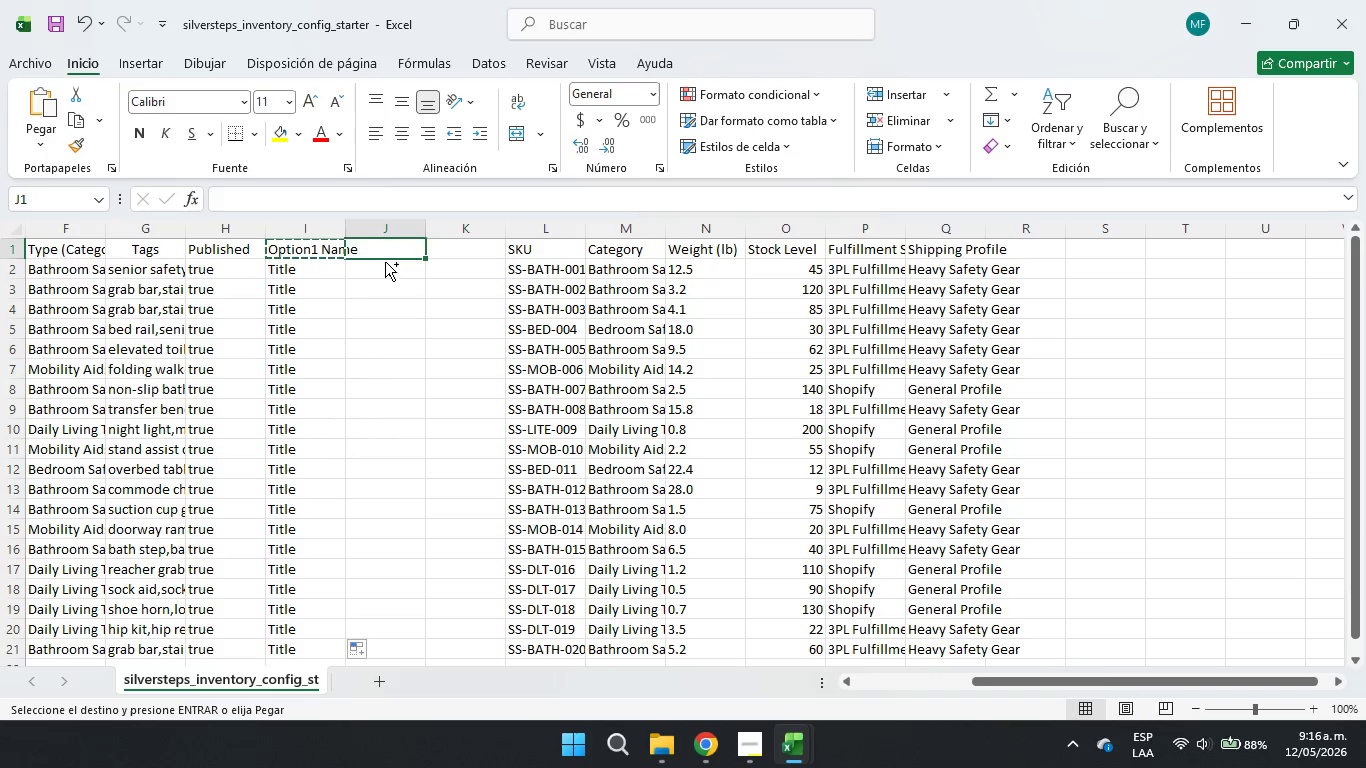 
key(Control+V)
 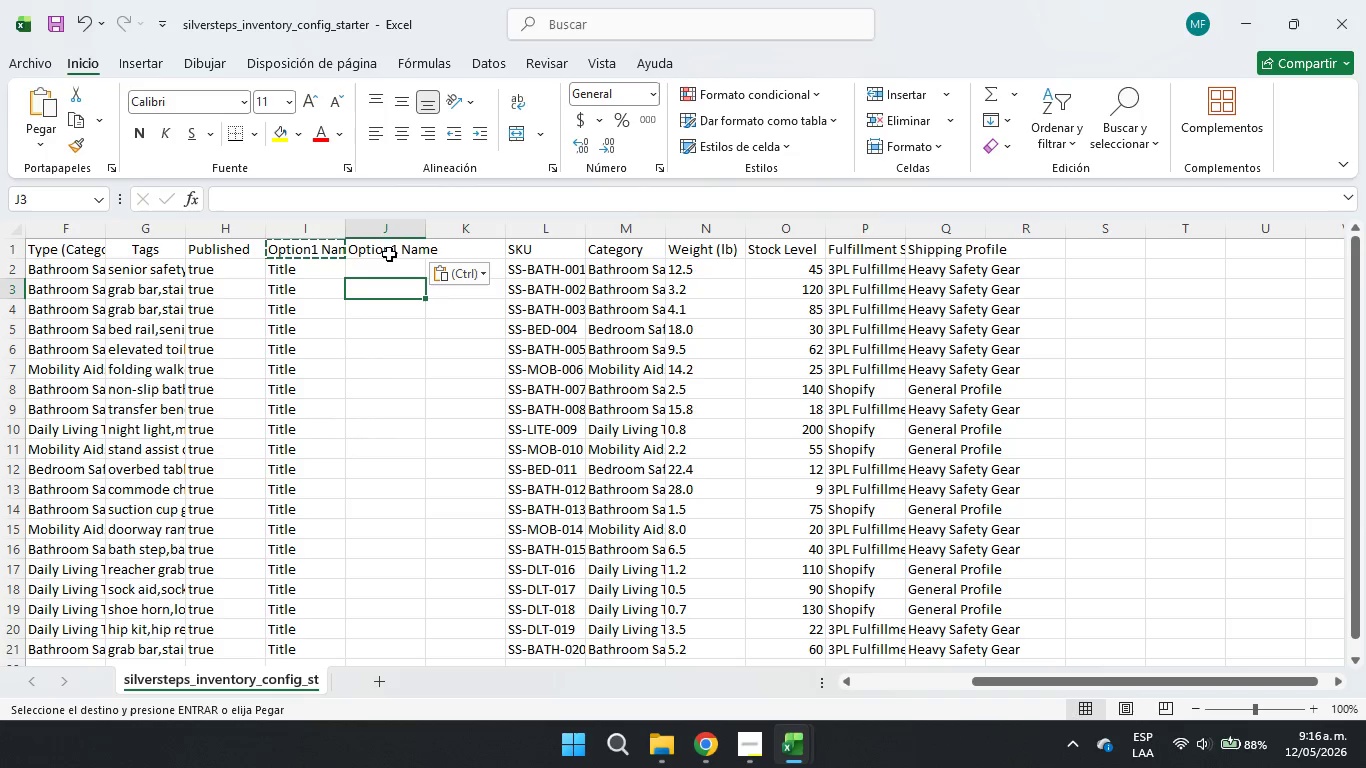 
triple_click([387, 246])
 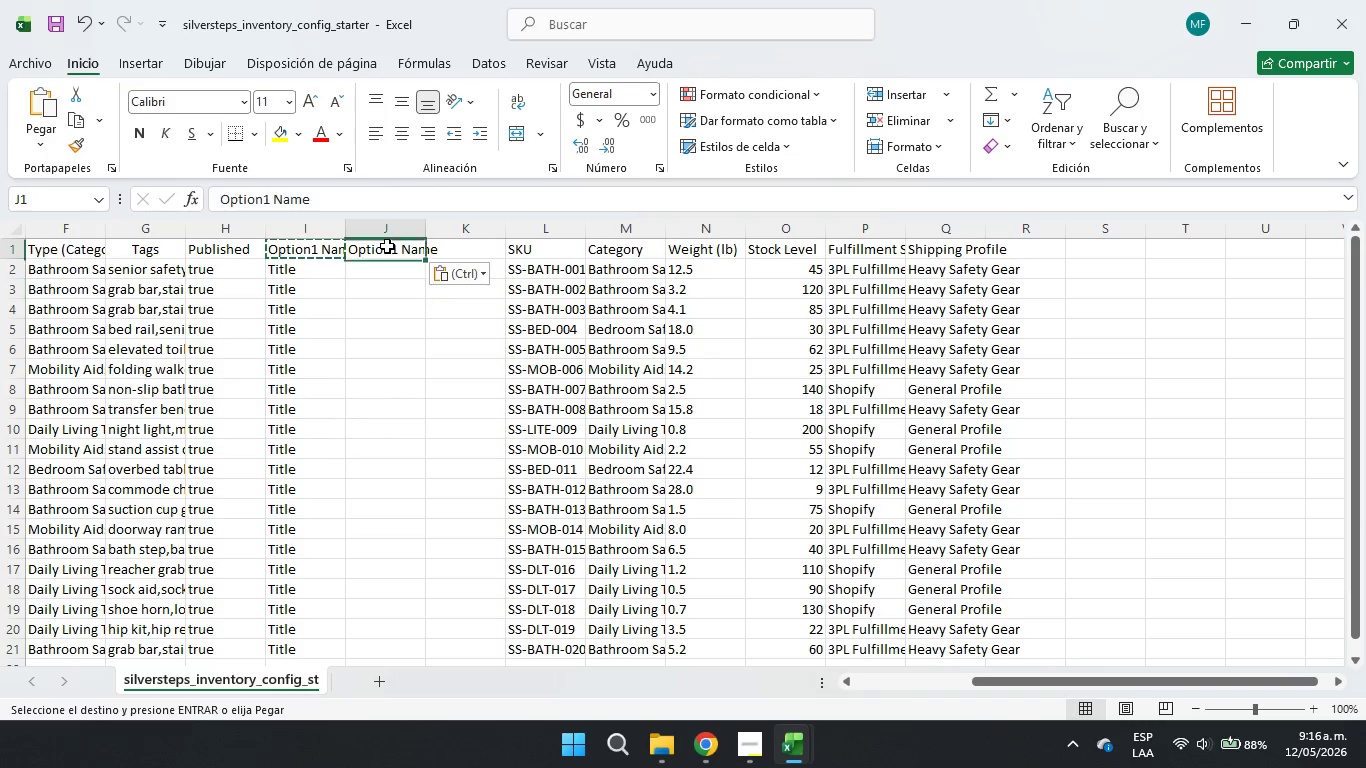 
triple_click([387, 246])
 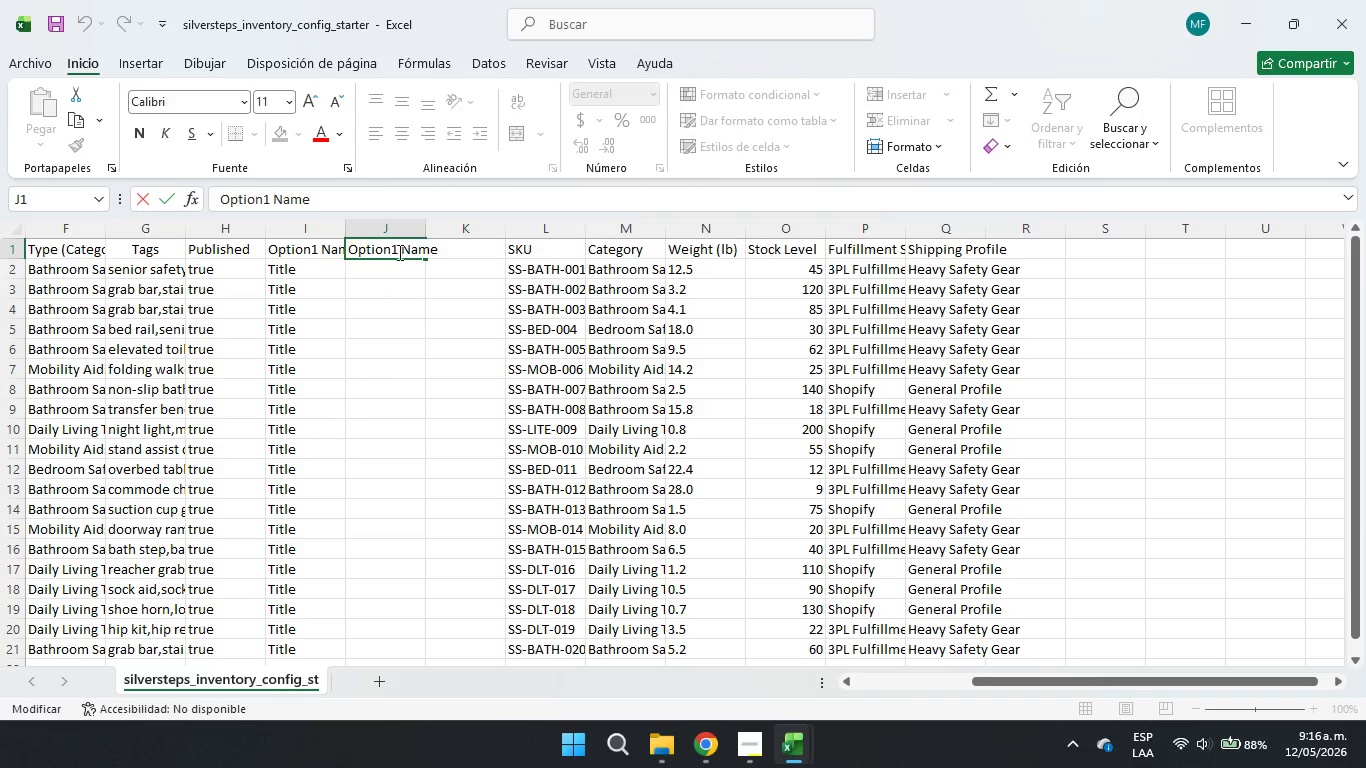 
left_click_drag(start_coordinate=[399, 250], to_coordinate=[456, 253])
 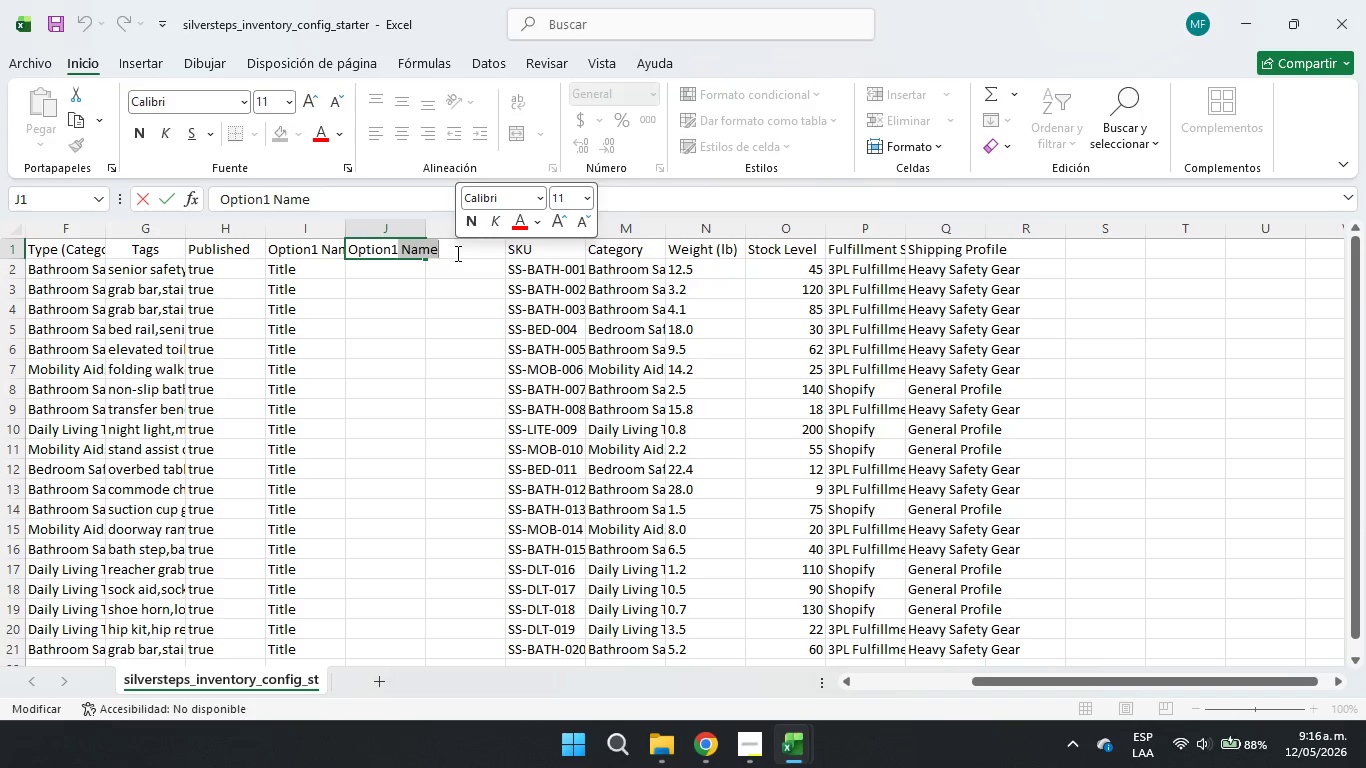 
key(Backspace)
type( Value)
 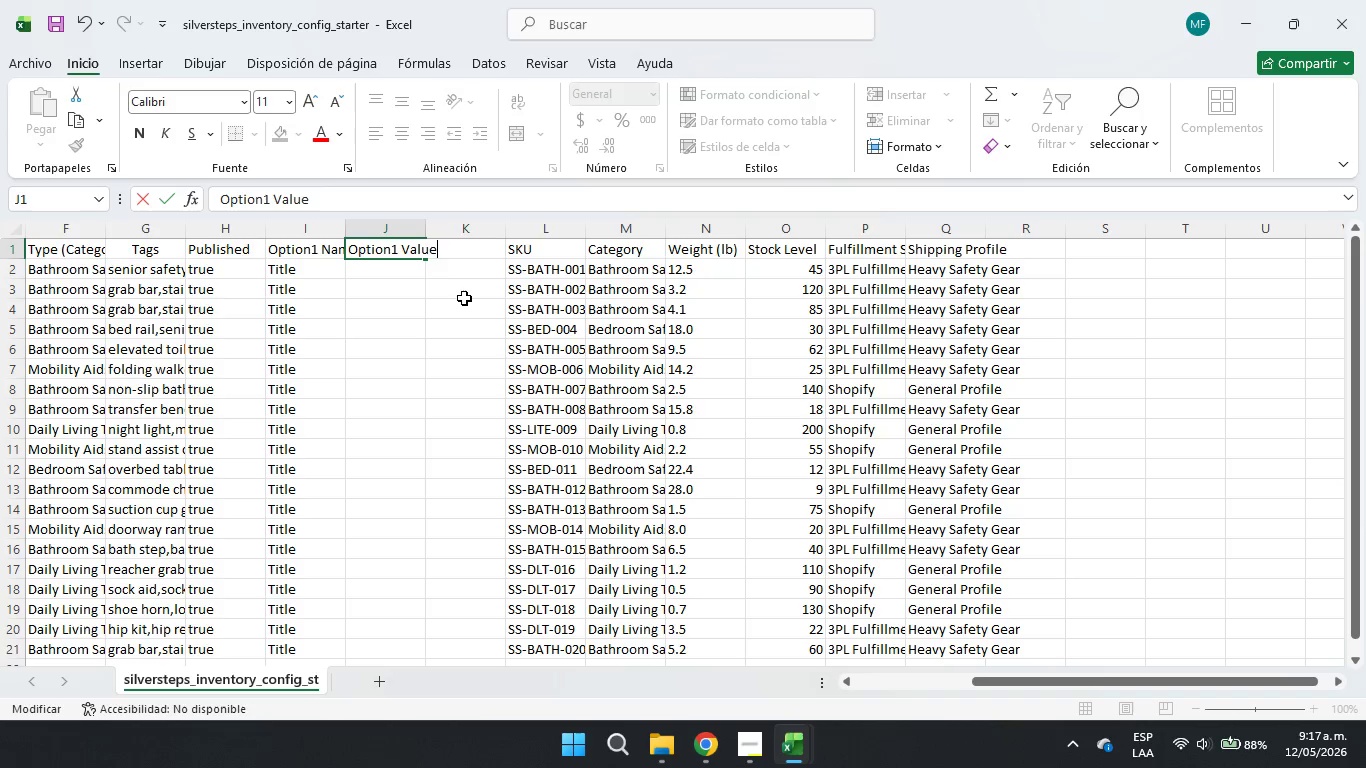 
double_click([375, 267])
 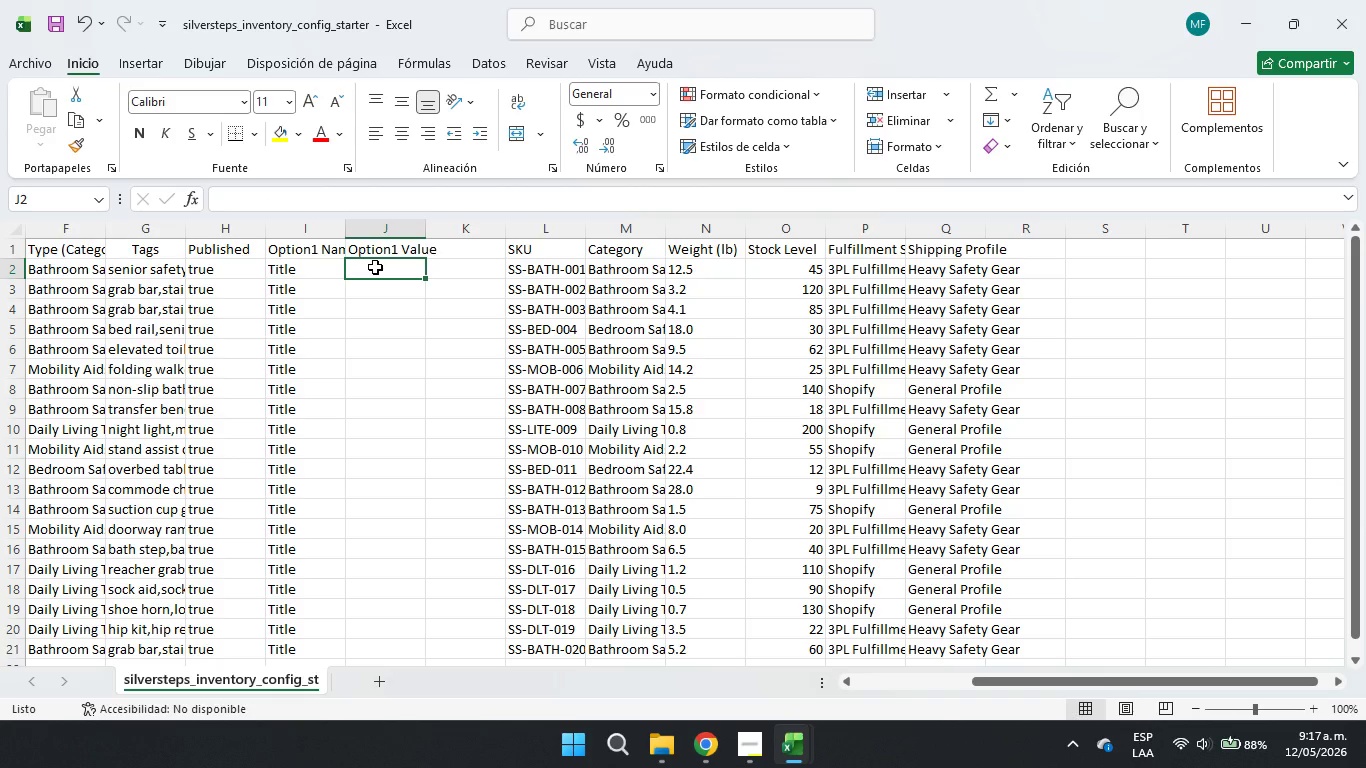 
type(Default)
 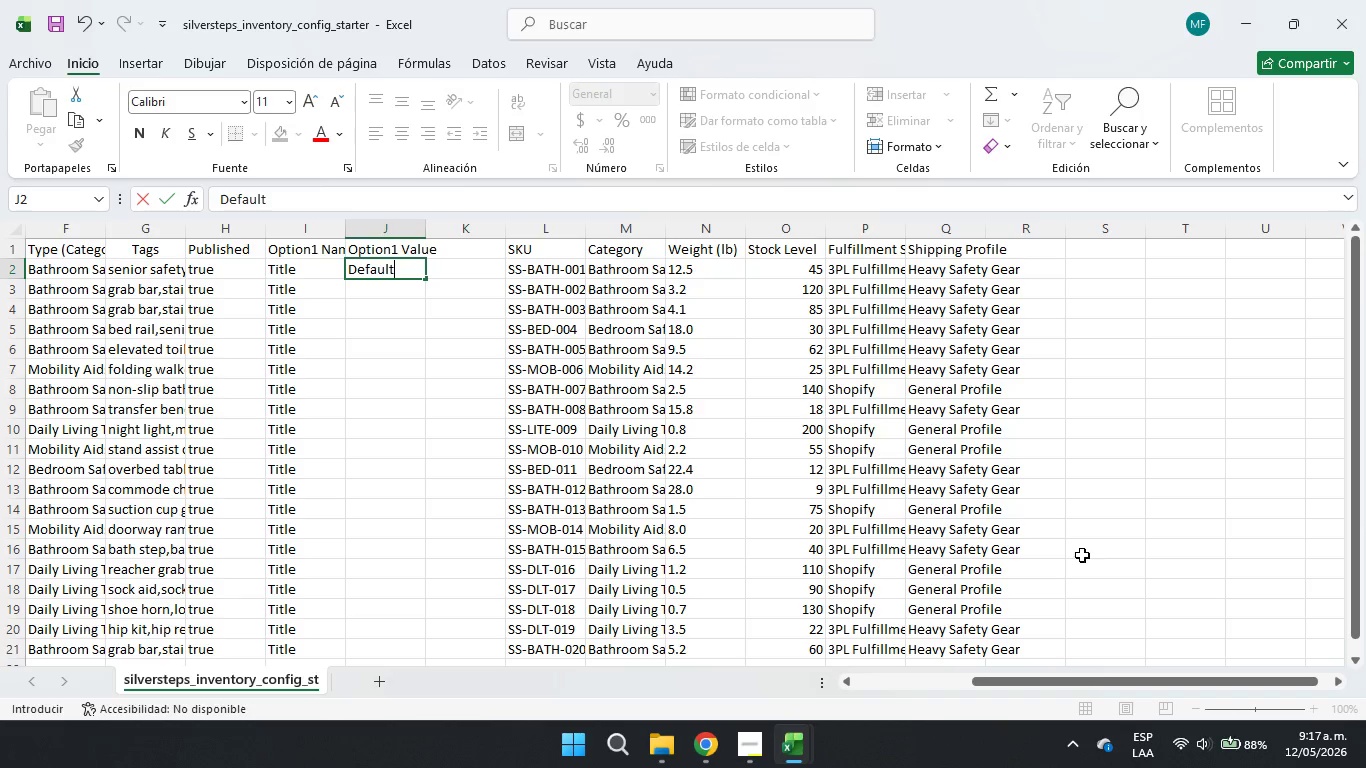 
type( Title)
 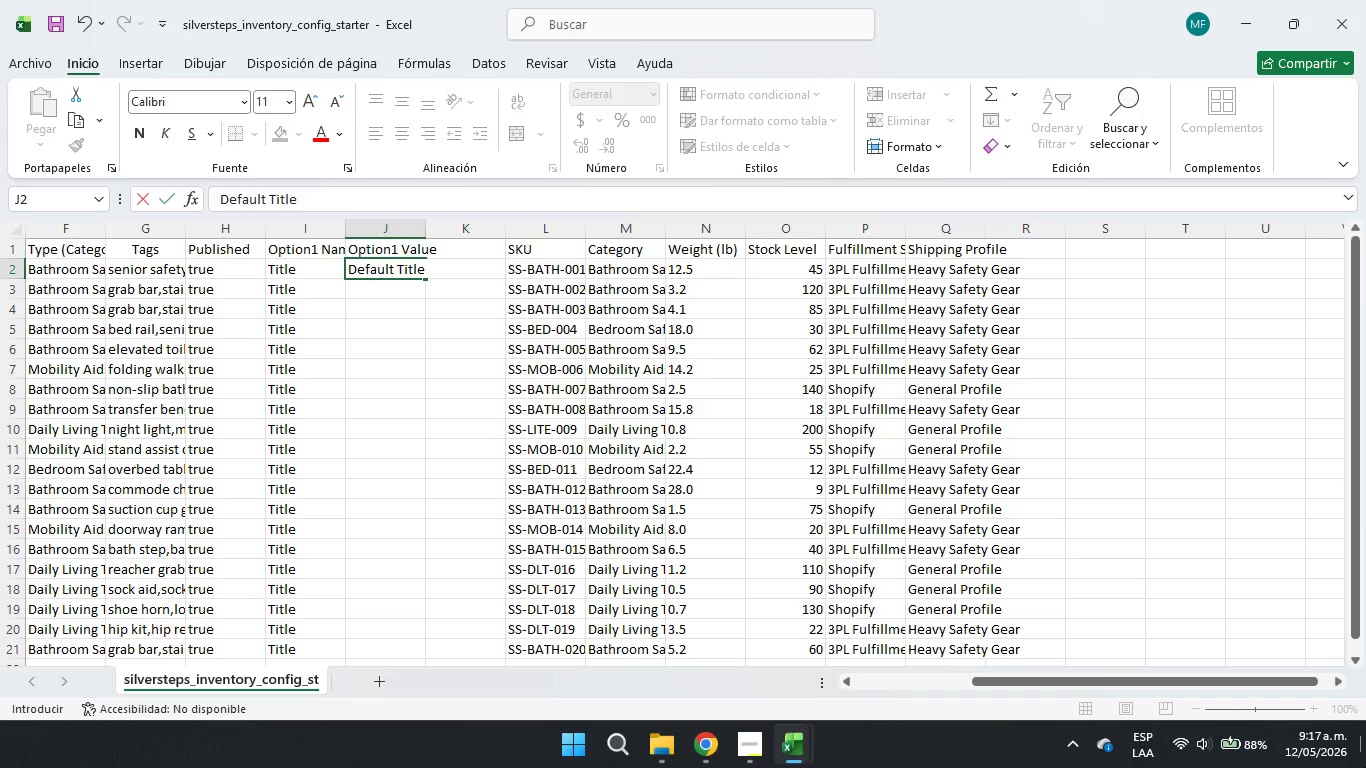 
mouse_move([1353, 776])
 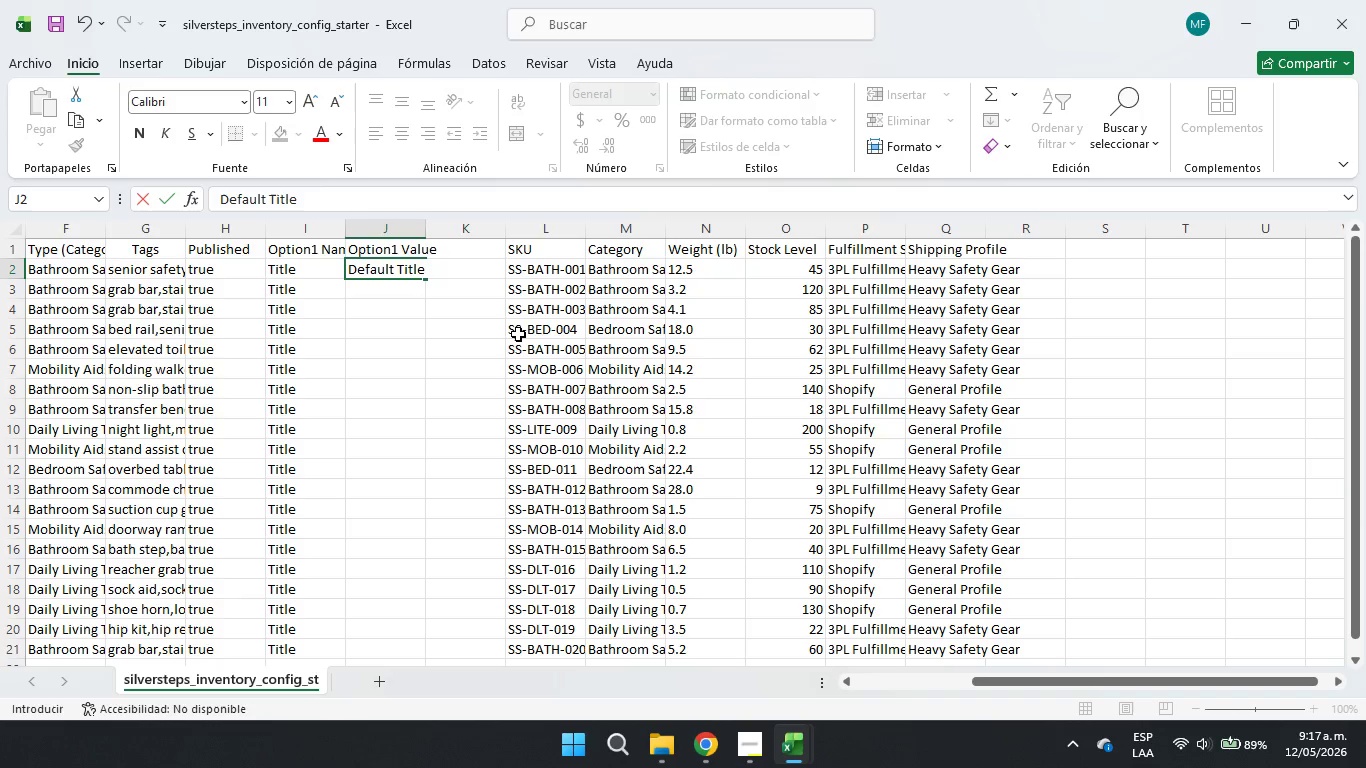 
wait(5.57)
 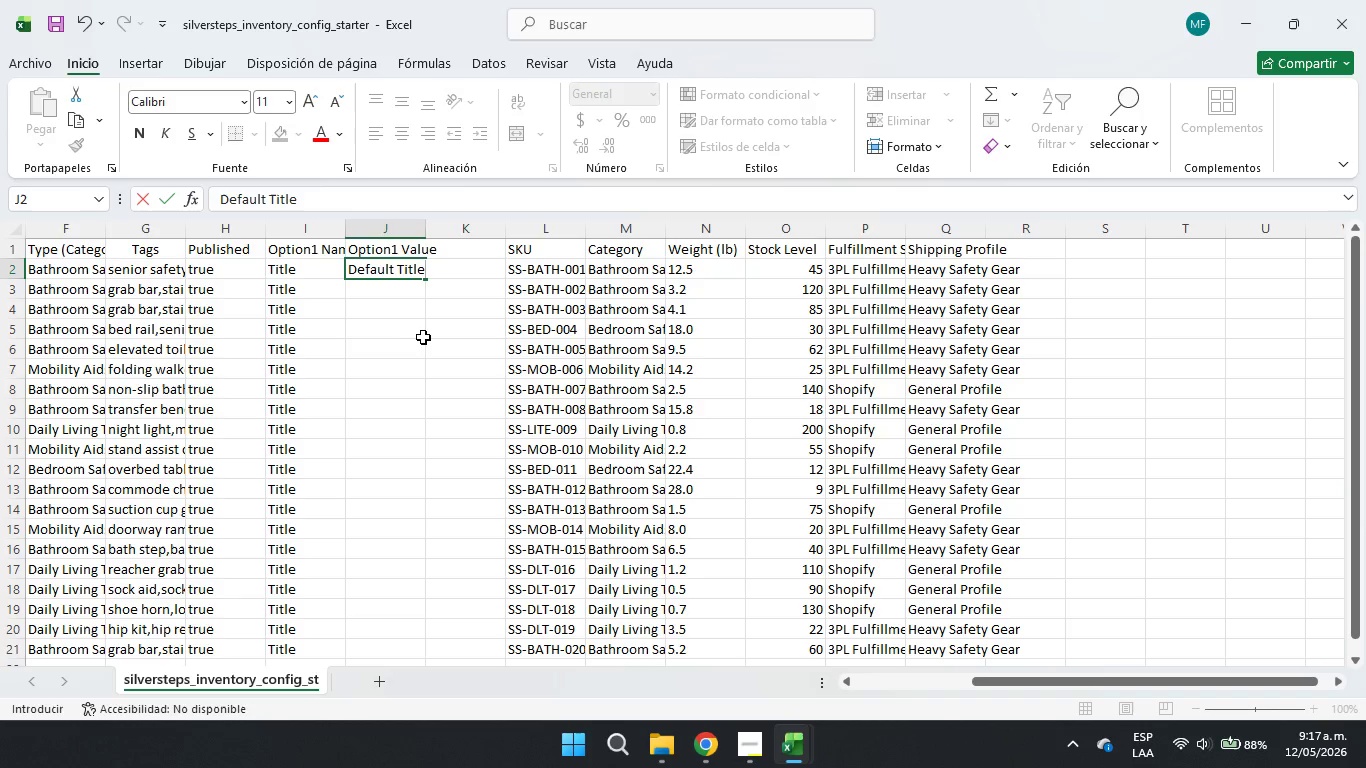 
left_click([410, 276])
 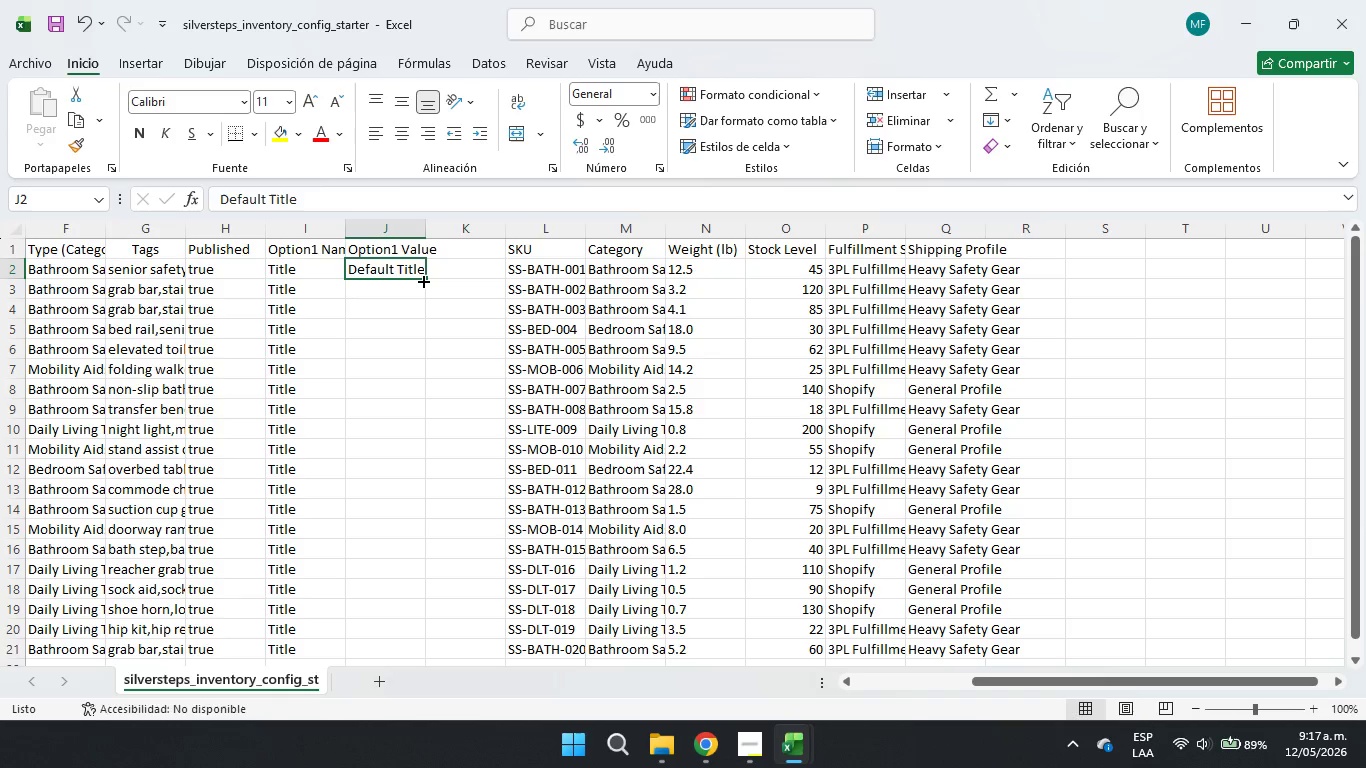 
left_click_drag(start_coordinate=[422, 280], to_coordinate=[357, 614])
 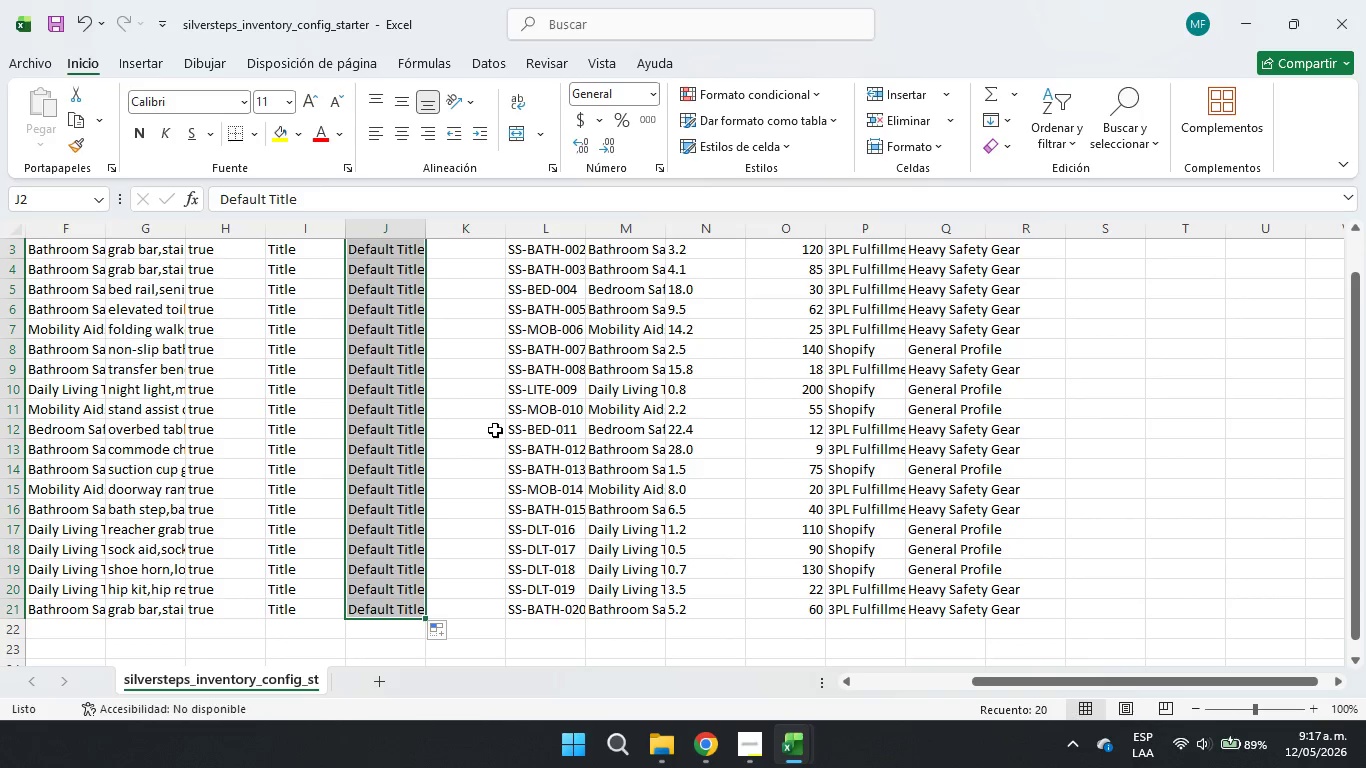 
left_click([491, 435])
 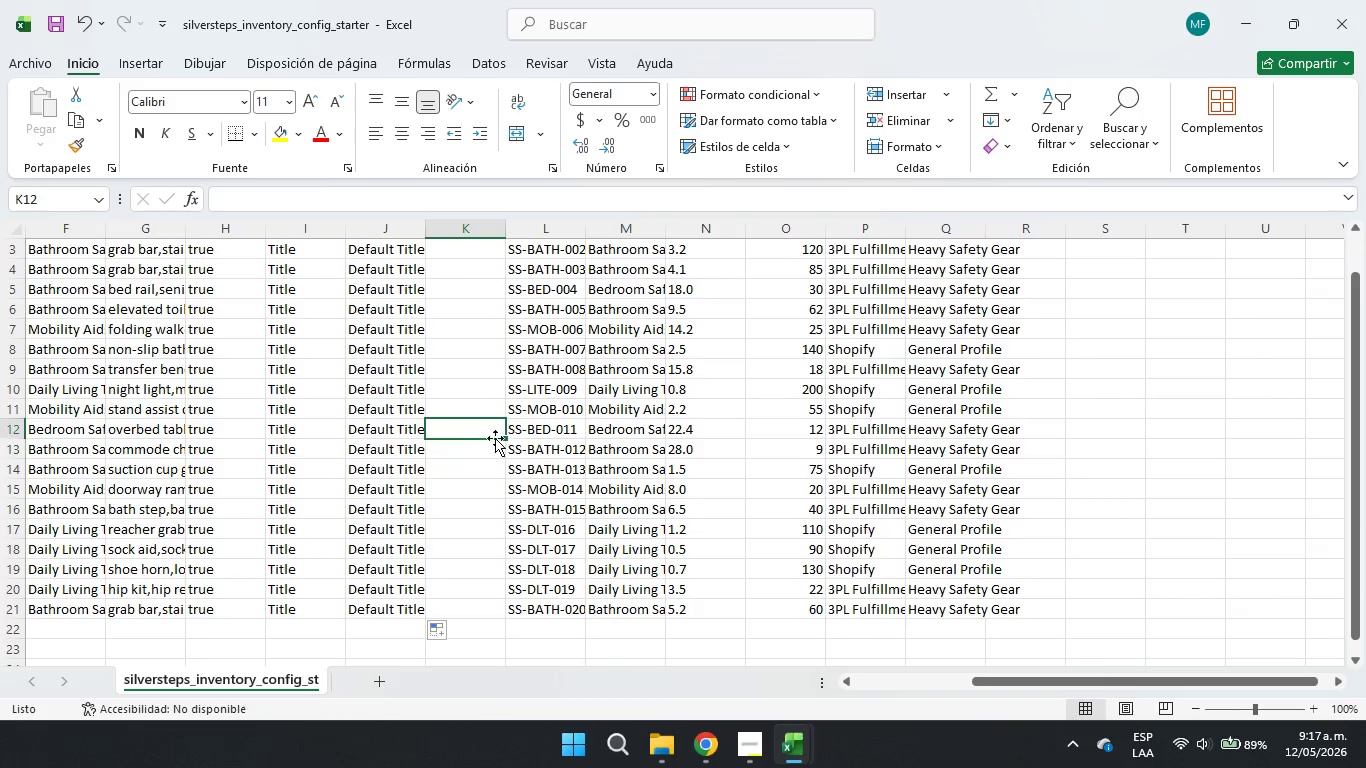 
scroll: coordinate [509, 459], scroll_direction: up, amount: 5.0
 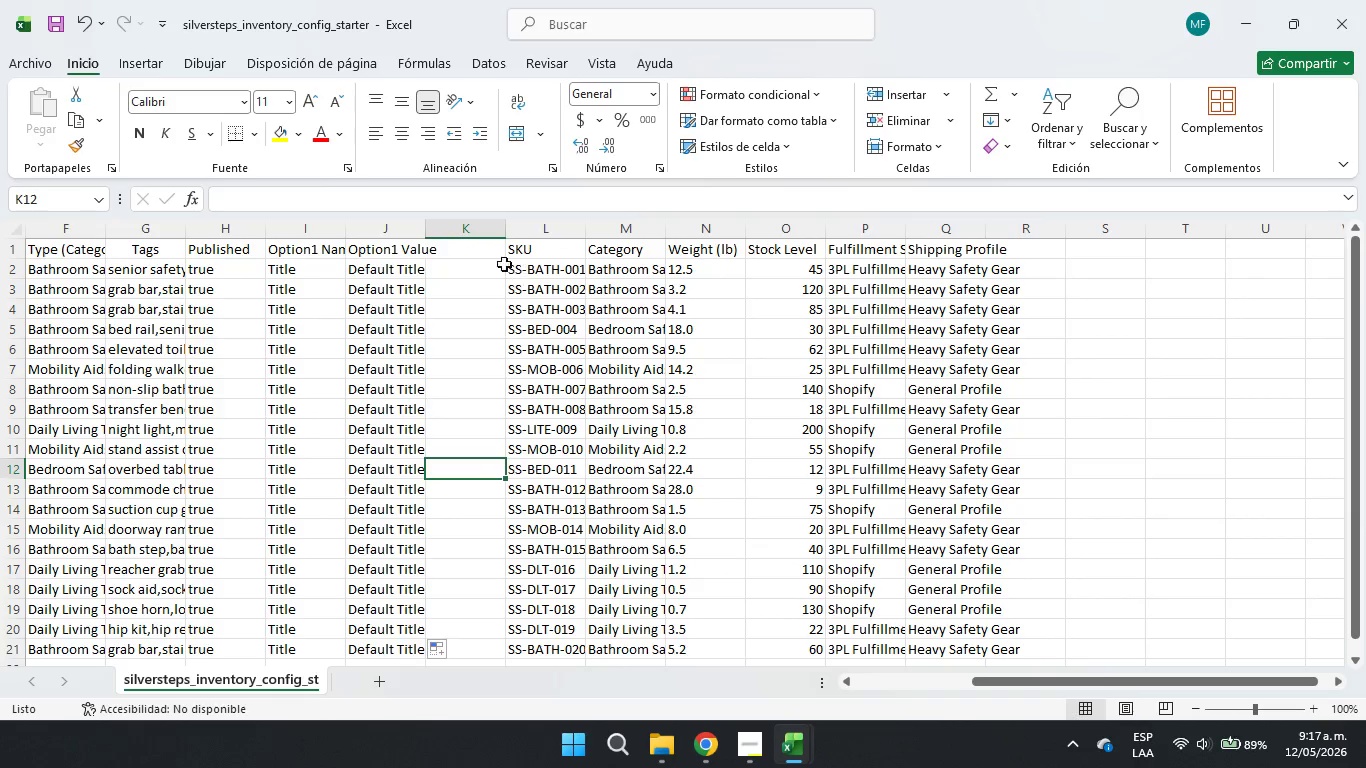 
left_click([403, 246])
 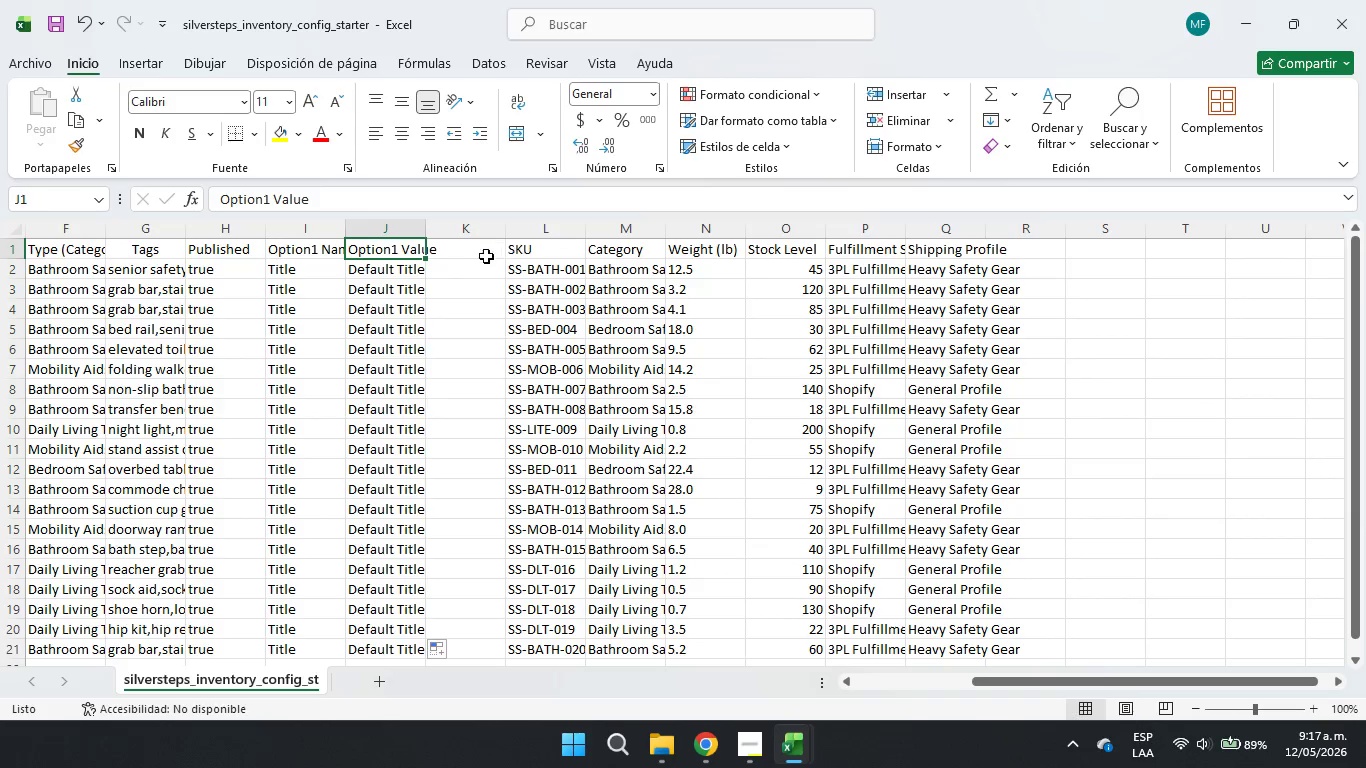 
left_click([486, 254])
 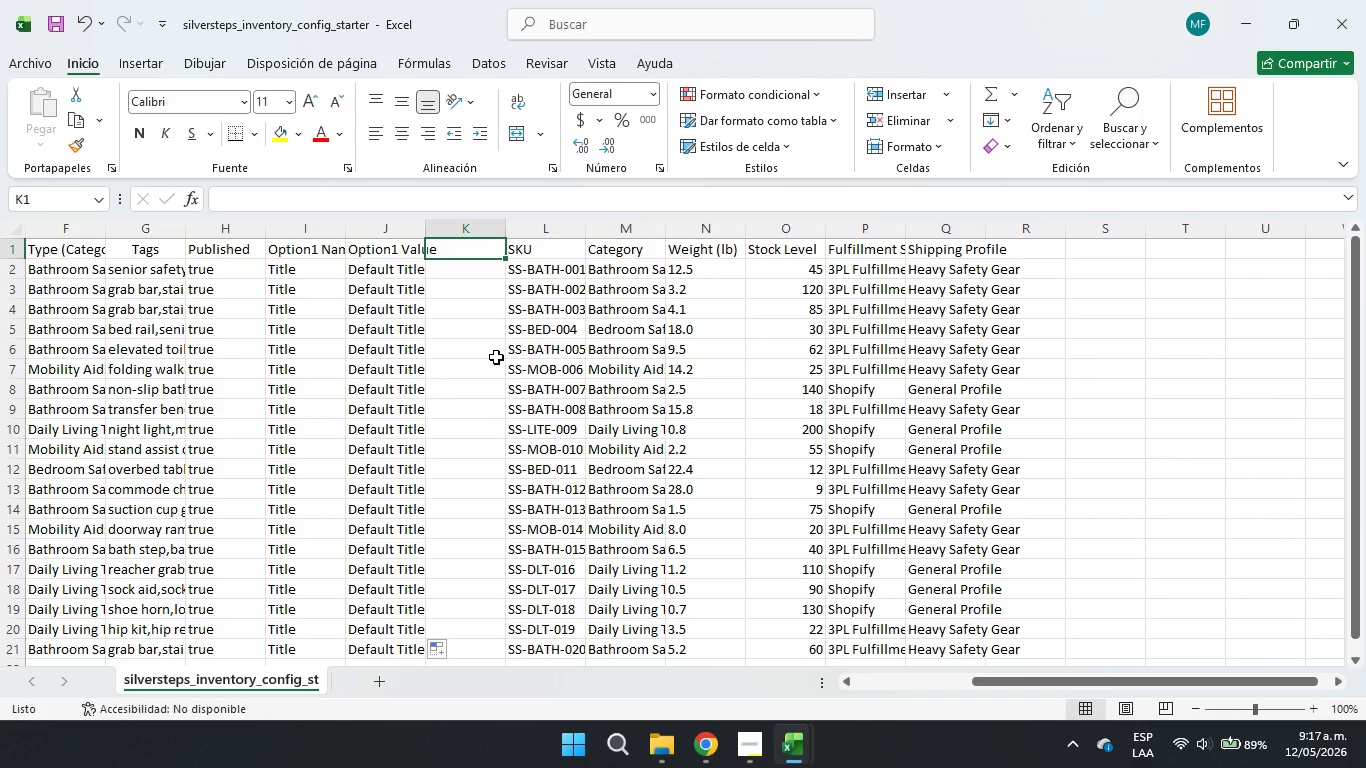 
wait(5.91)
 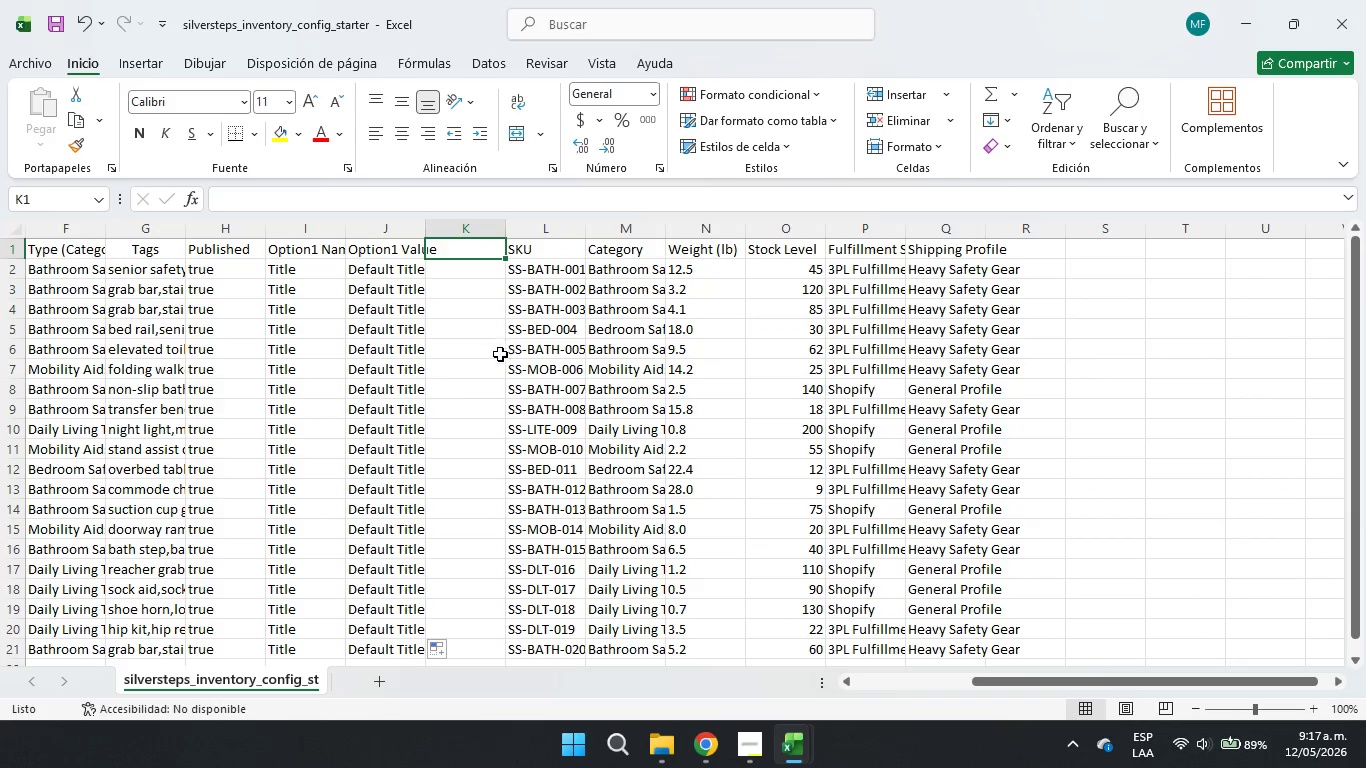 
left_click([498, 285])
 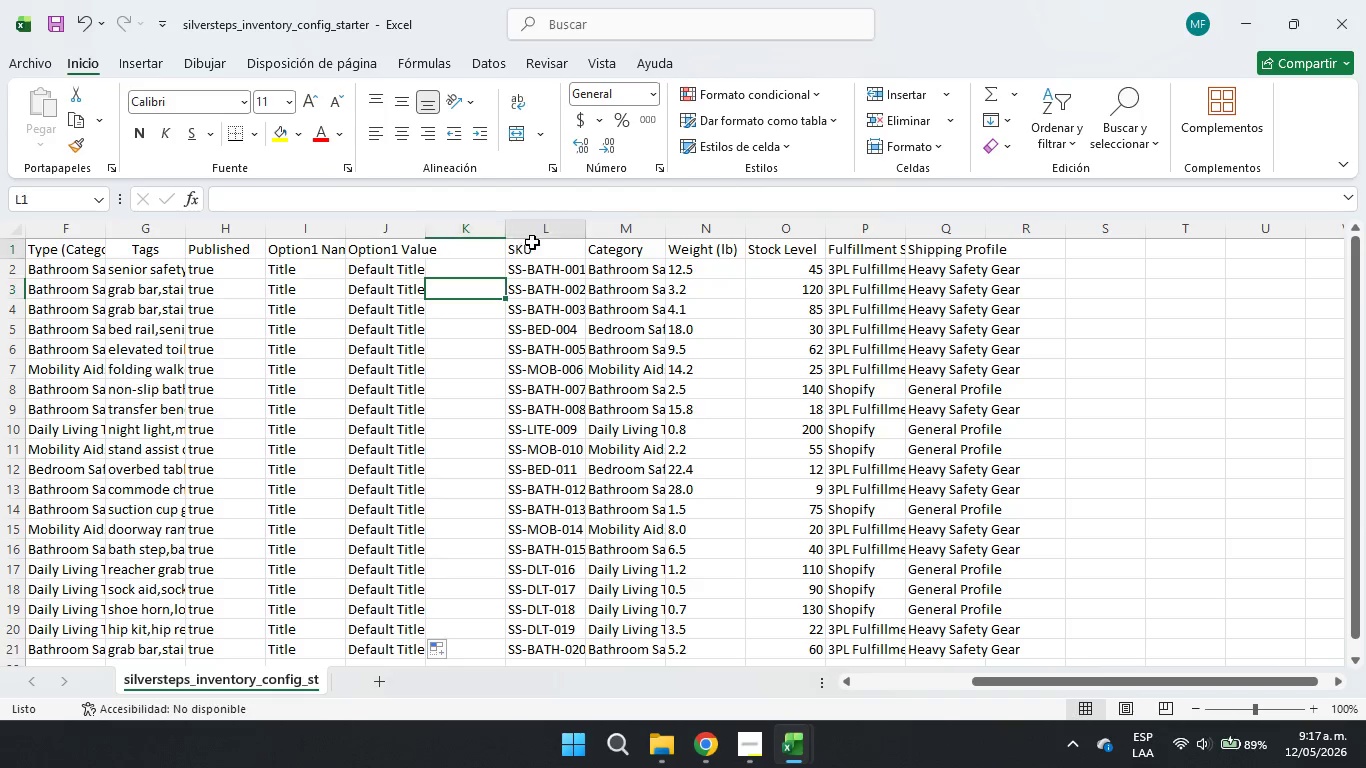 
double_click([515, 248])
 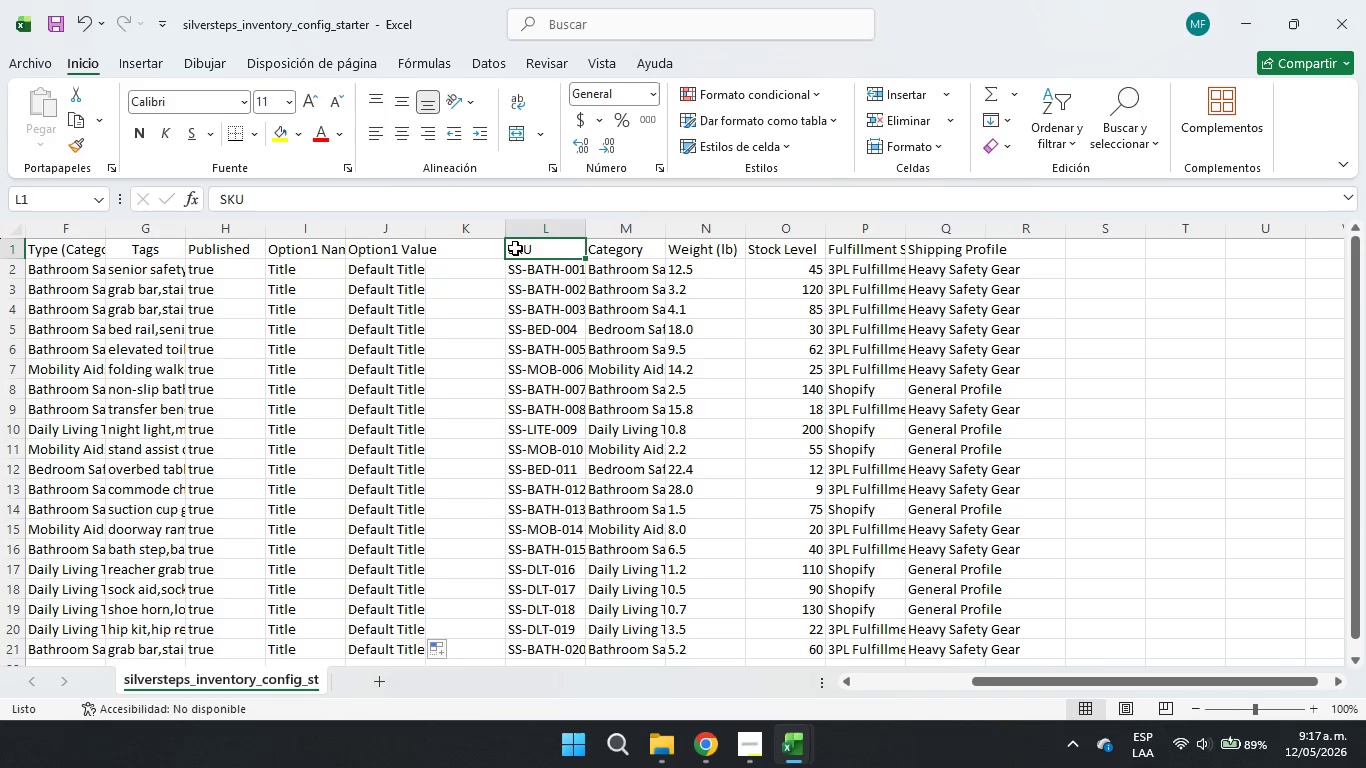 
triple_click([515, 248])
 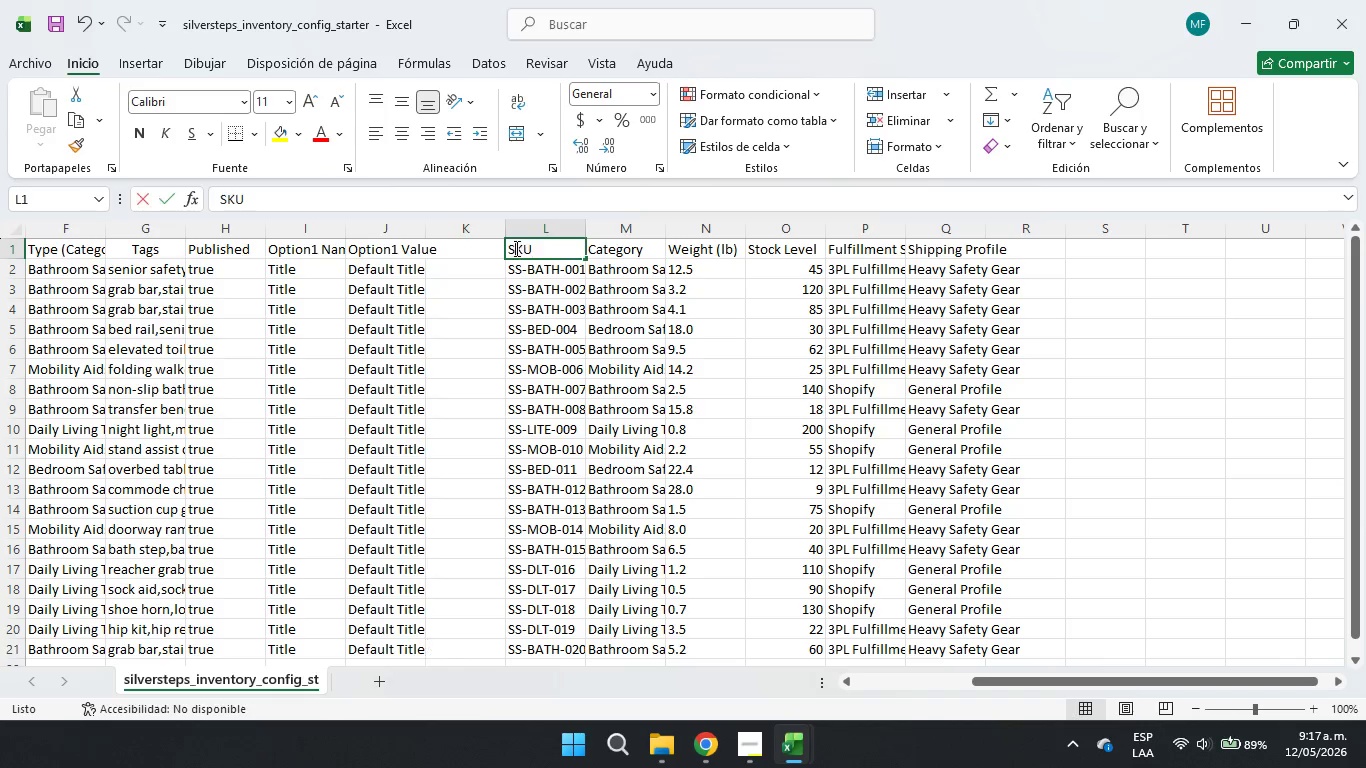 
triple_click([515, 248])
 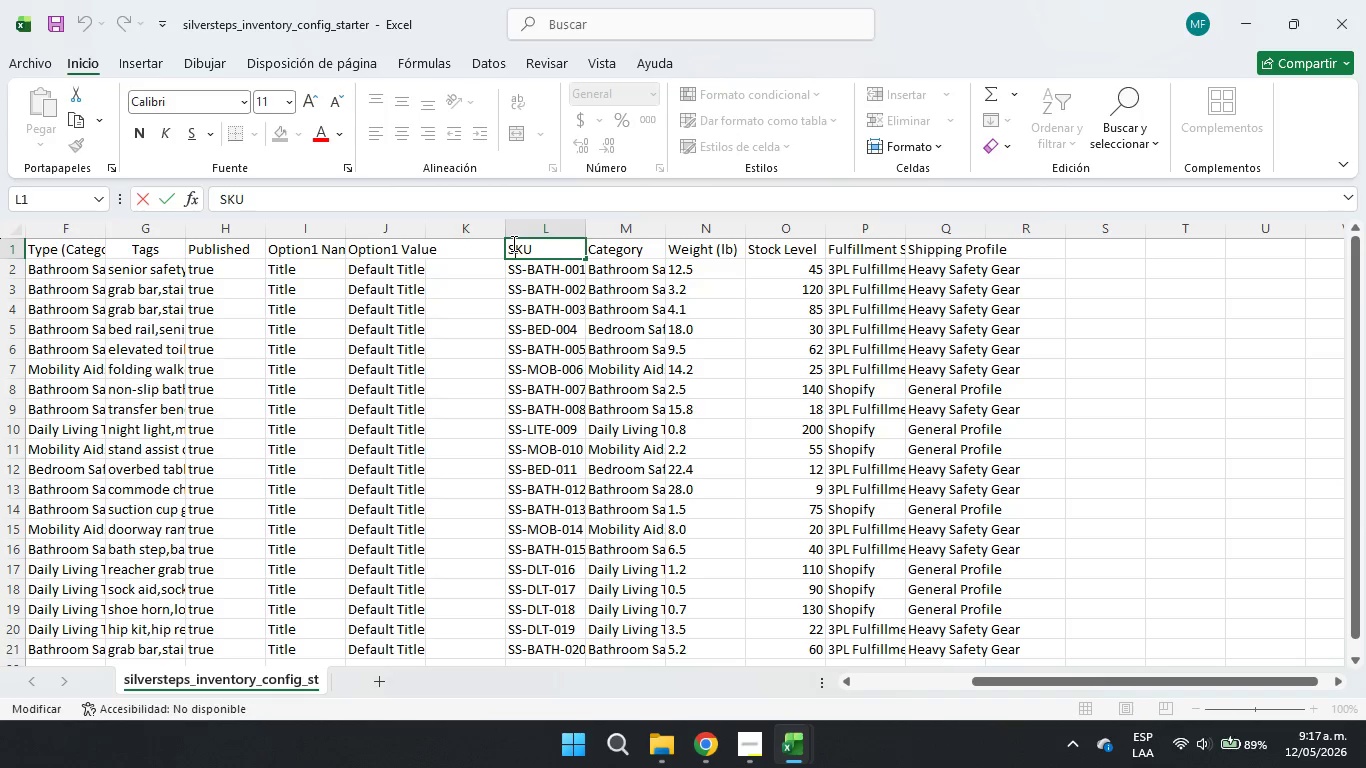 
left_click([511, 245])
 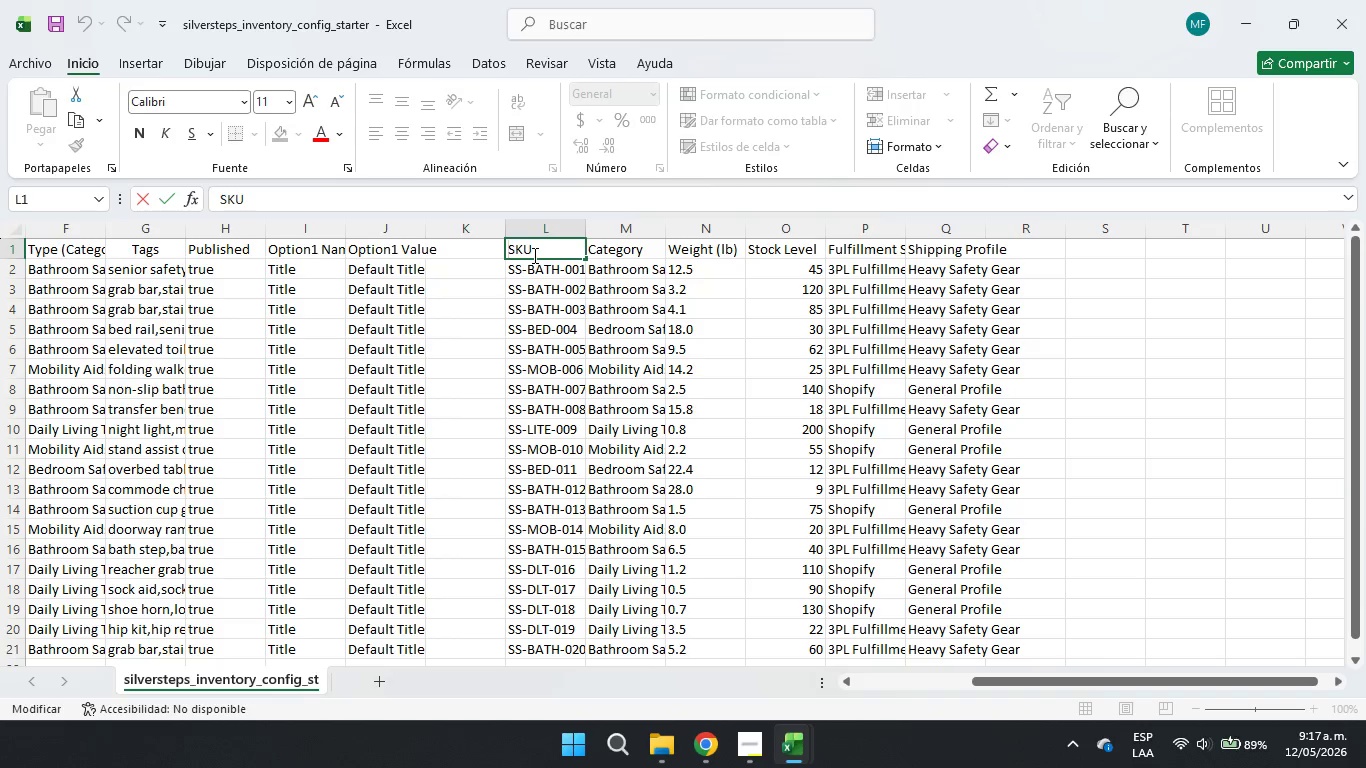 
key(ArrowLeft)
 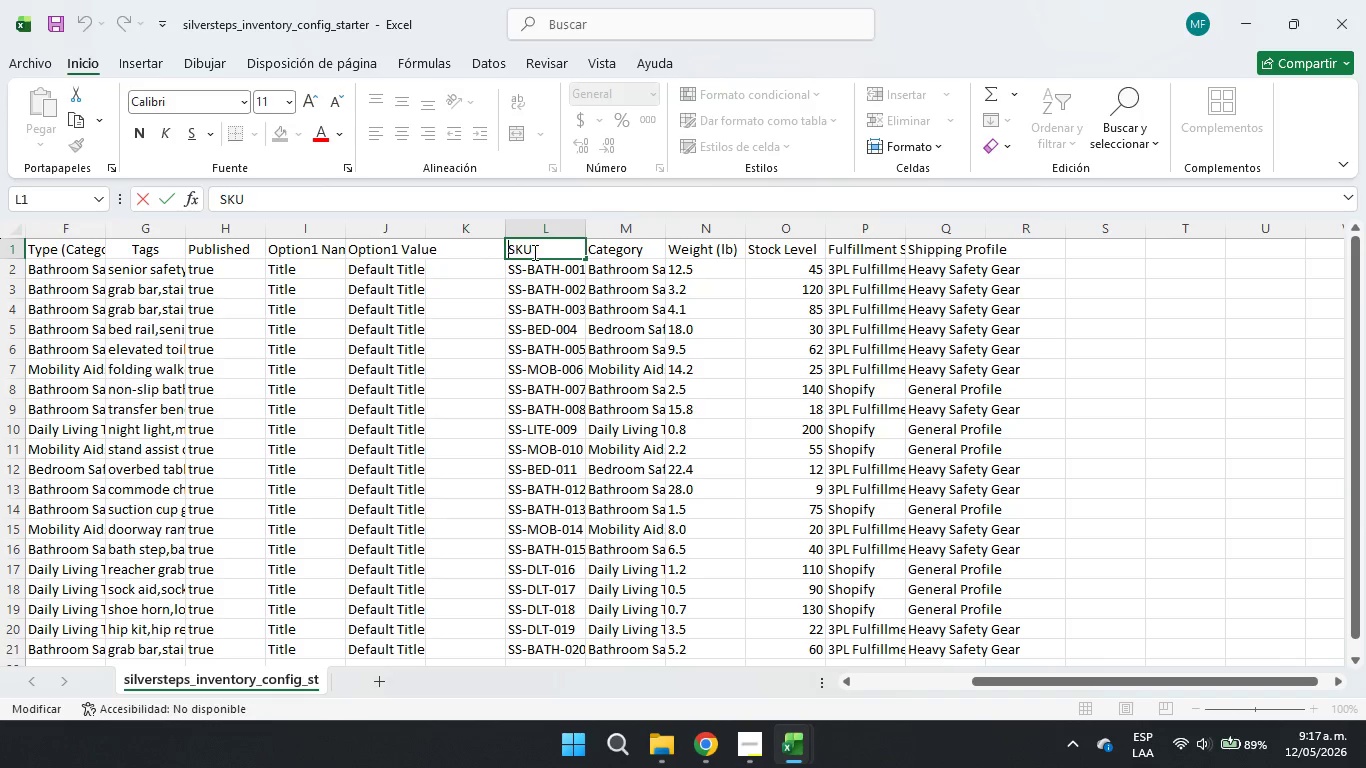 
type( Variante)
key(Backspace)
 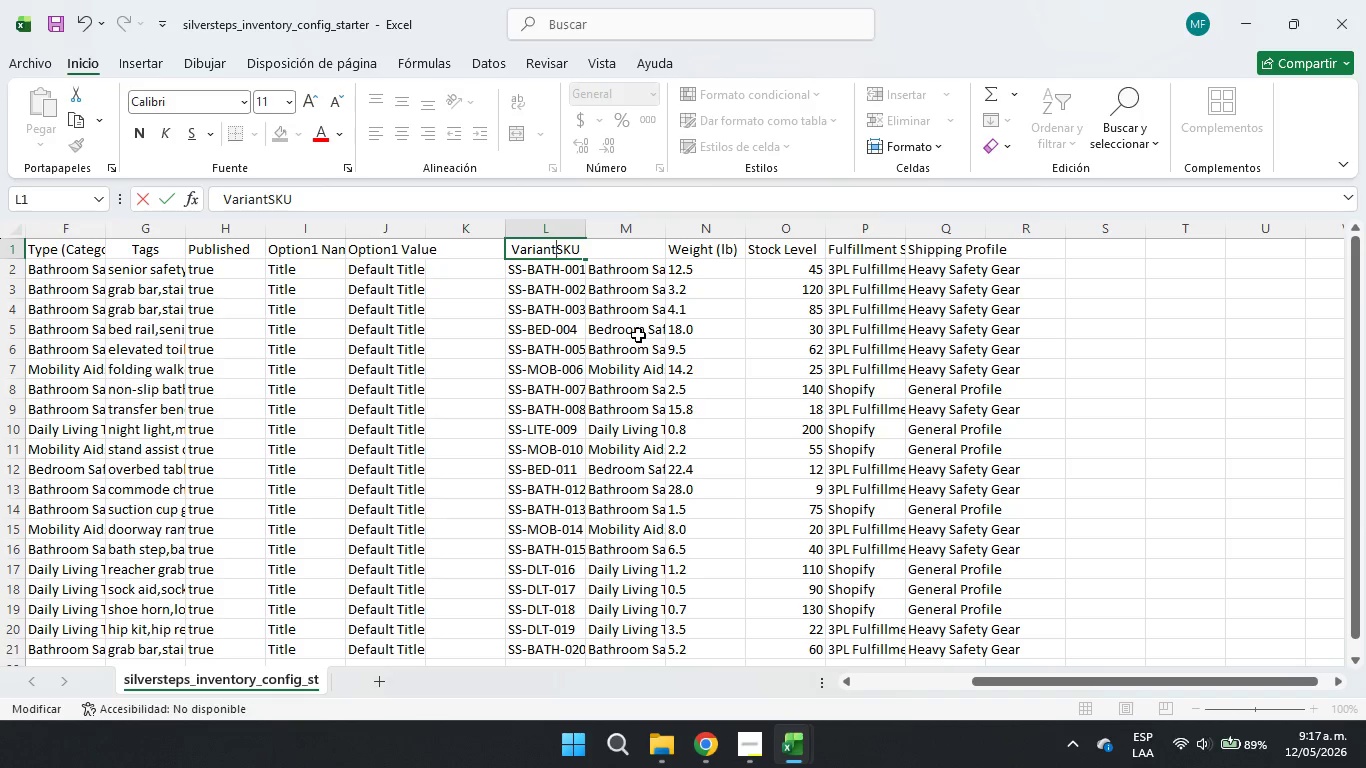 
key(Space)
 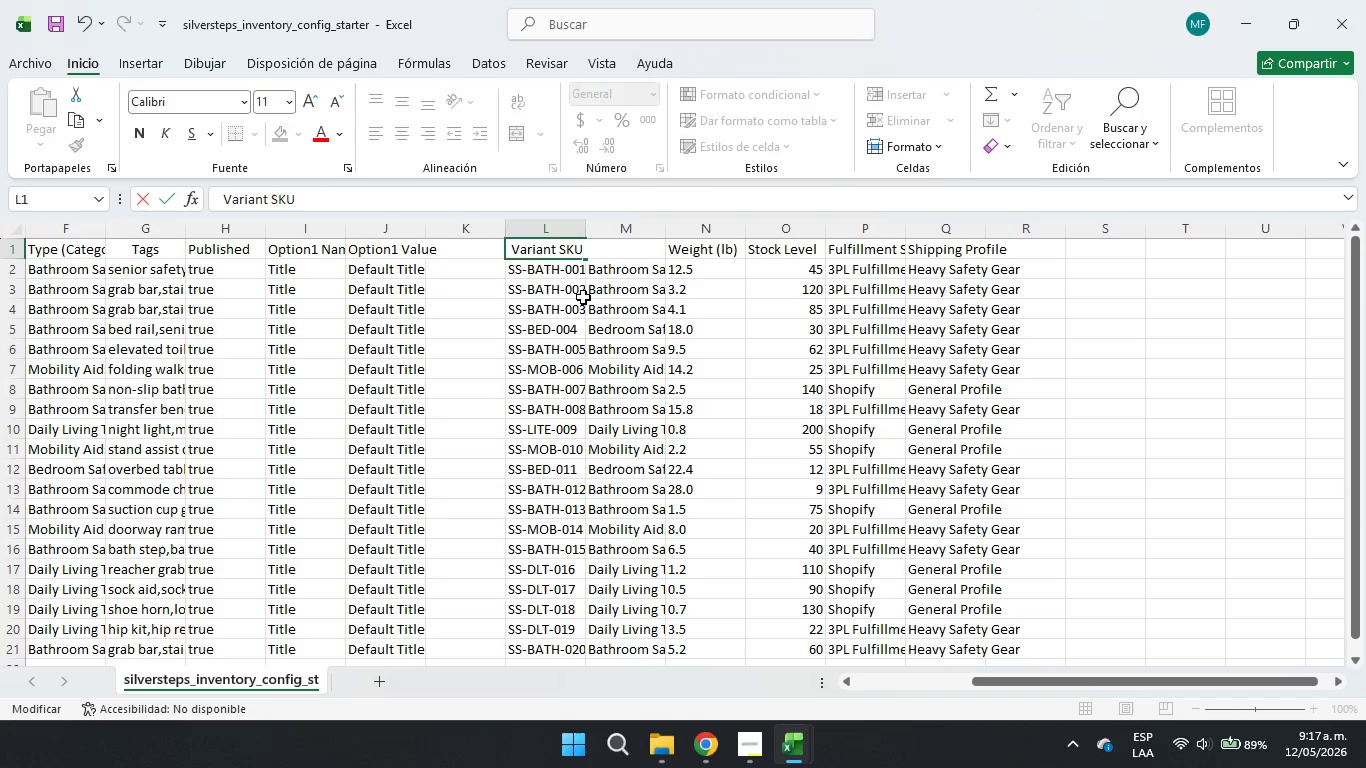 
left_click([565, 334])
 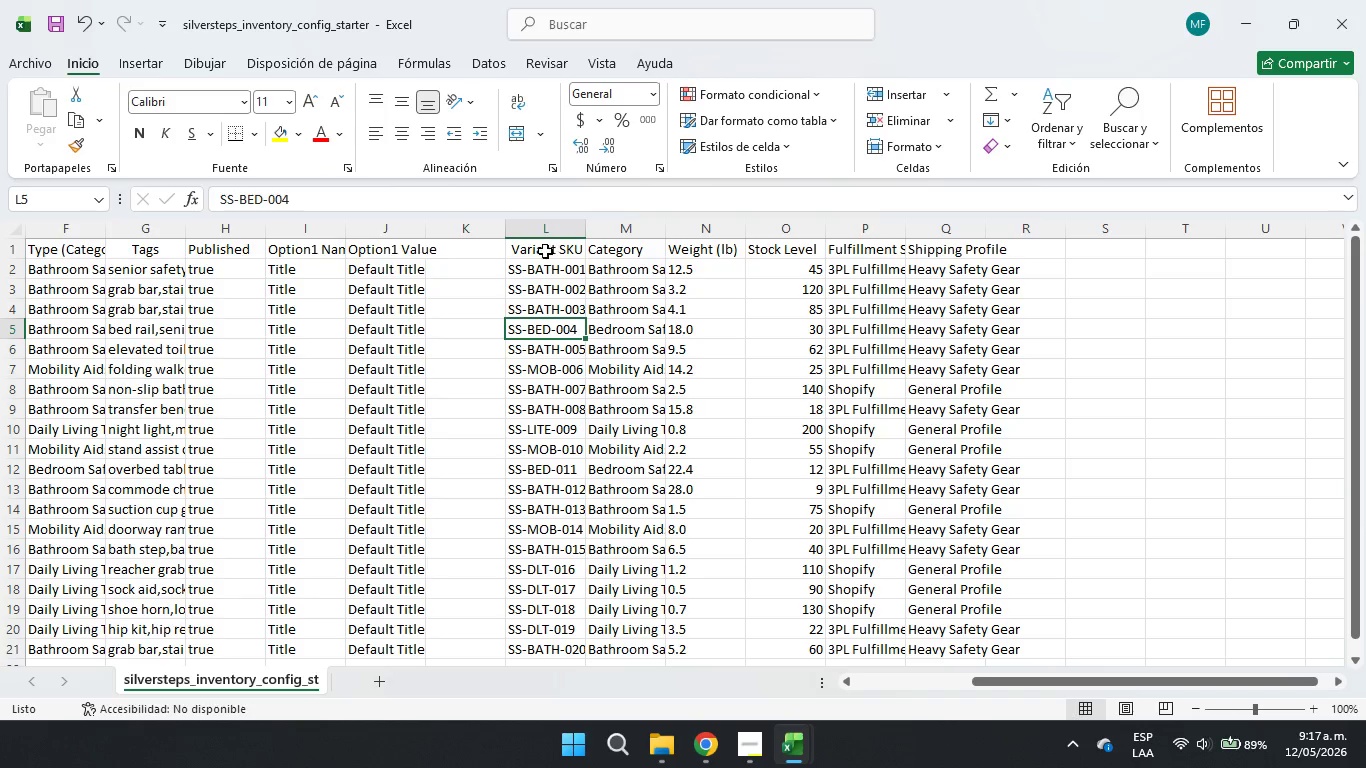 
left_click([545, 251])
 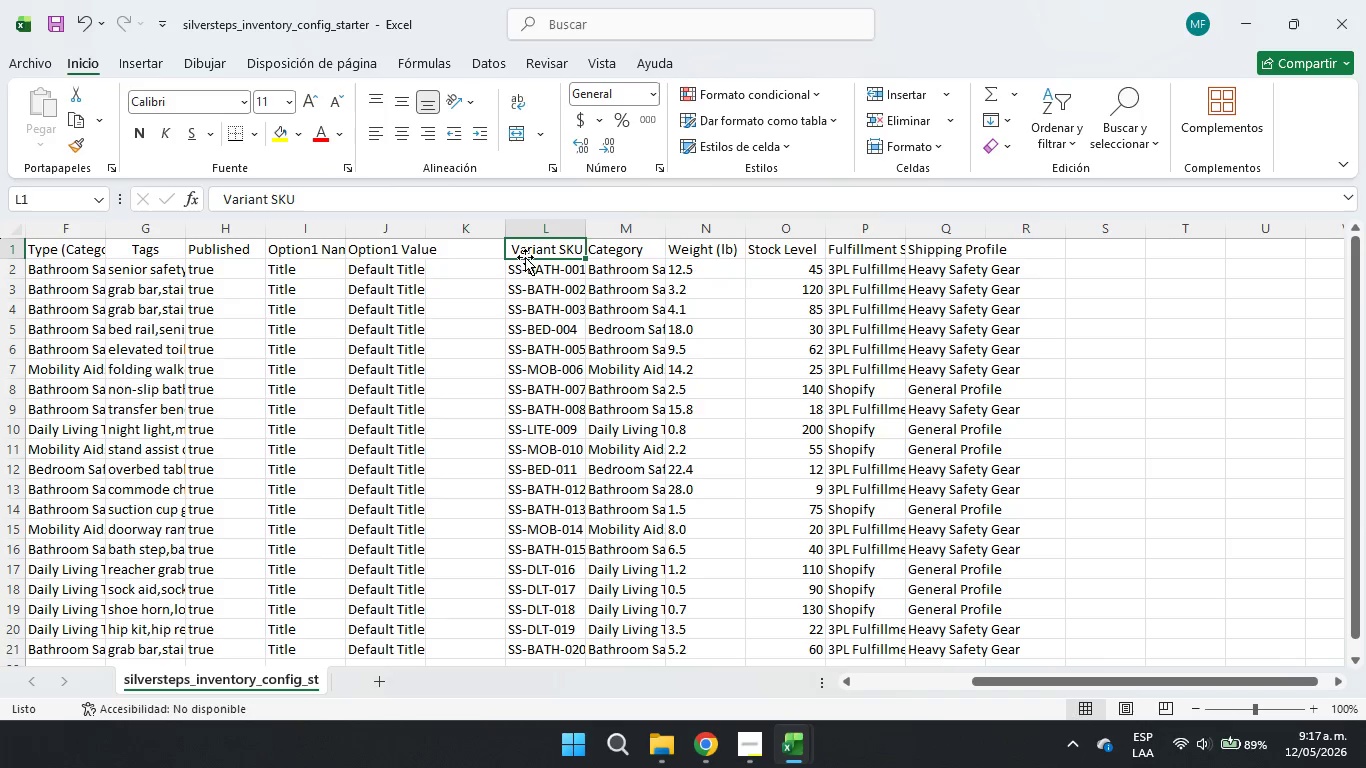 
left_click([511, 278])
 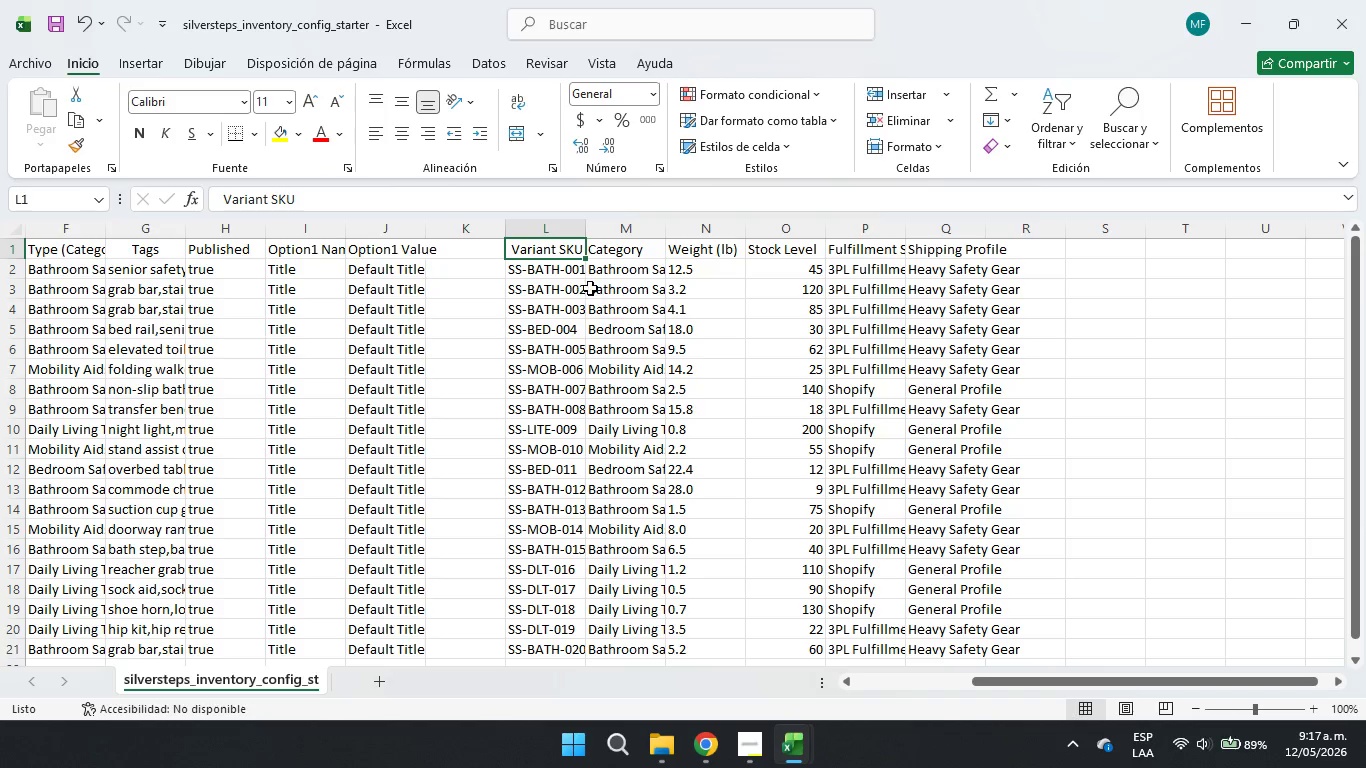 
key(Control+Shift+ArrowDown)
 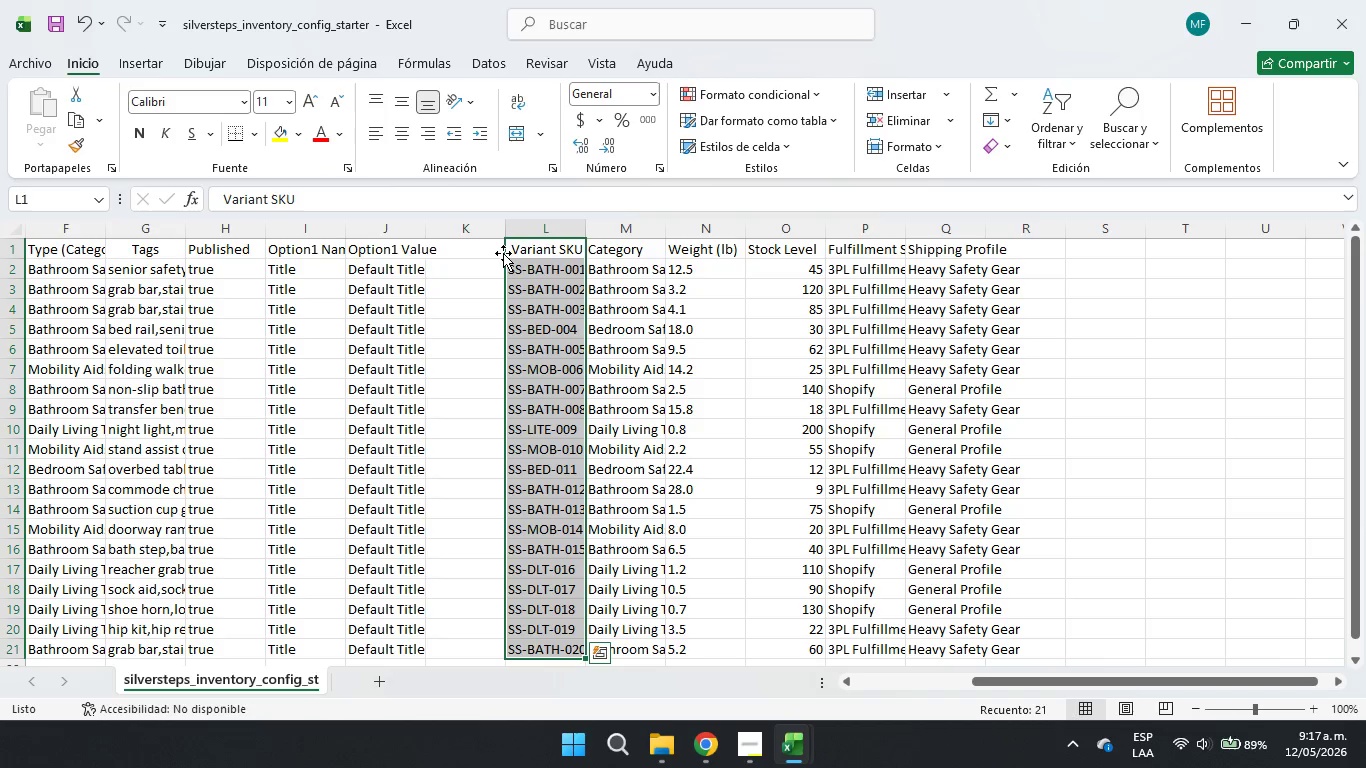 
left_click_drag(start_coordinate=[503, 249], to_coordinate=[465, 256])
 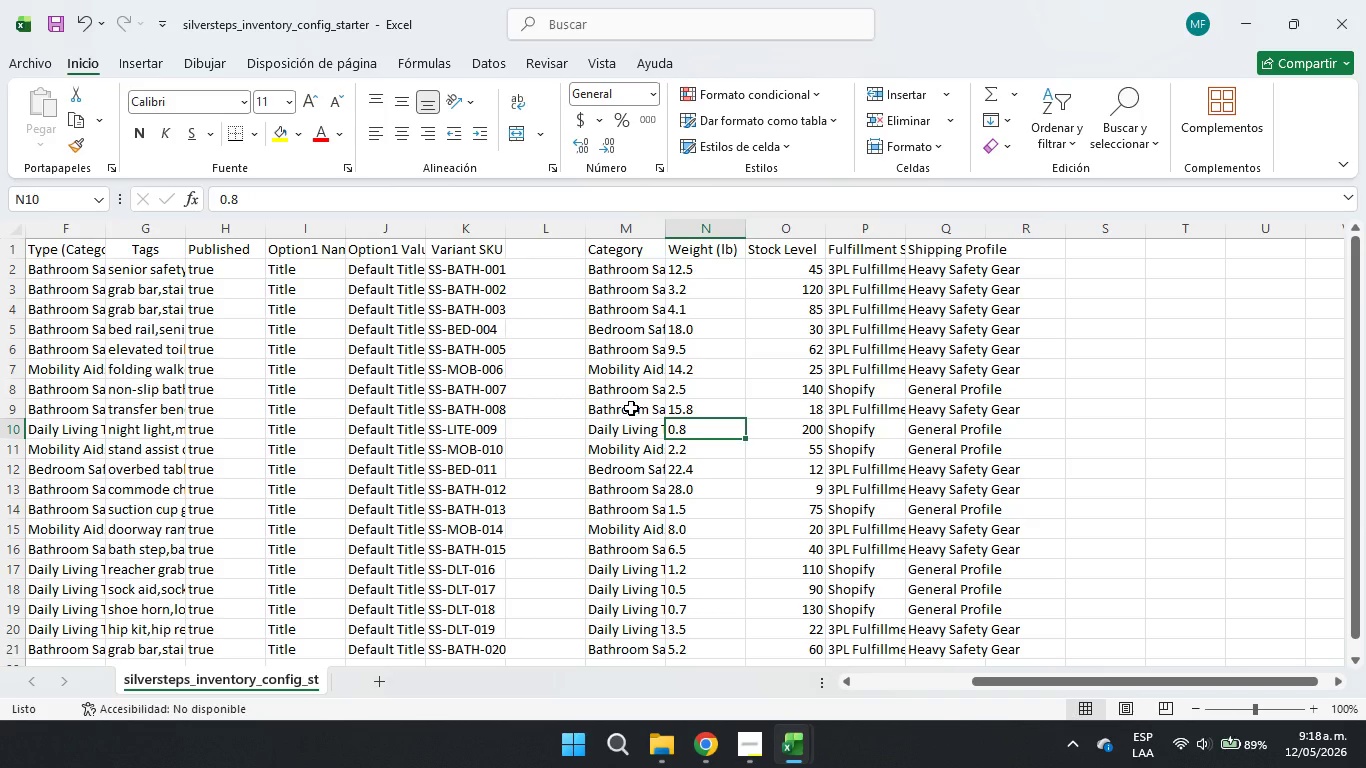 
wait(8.67)
 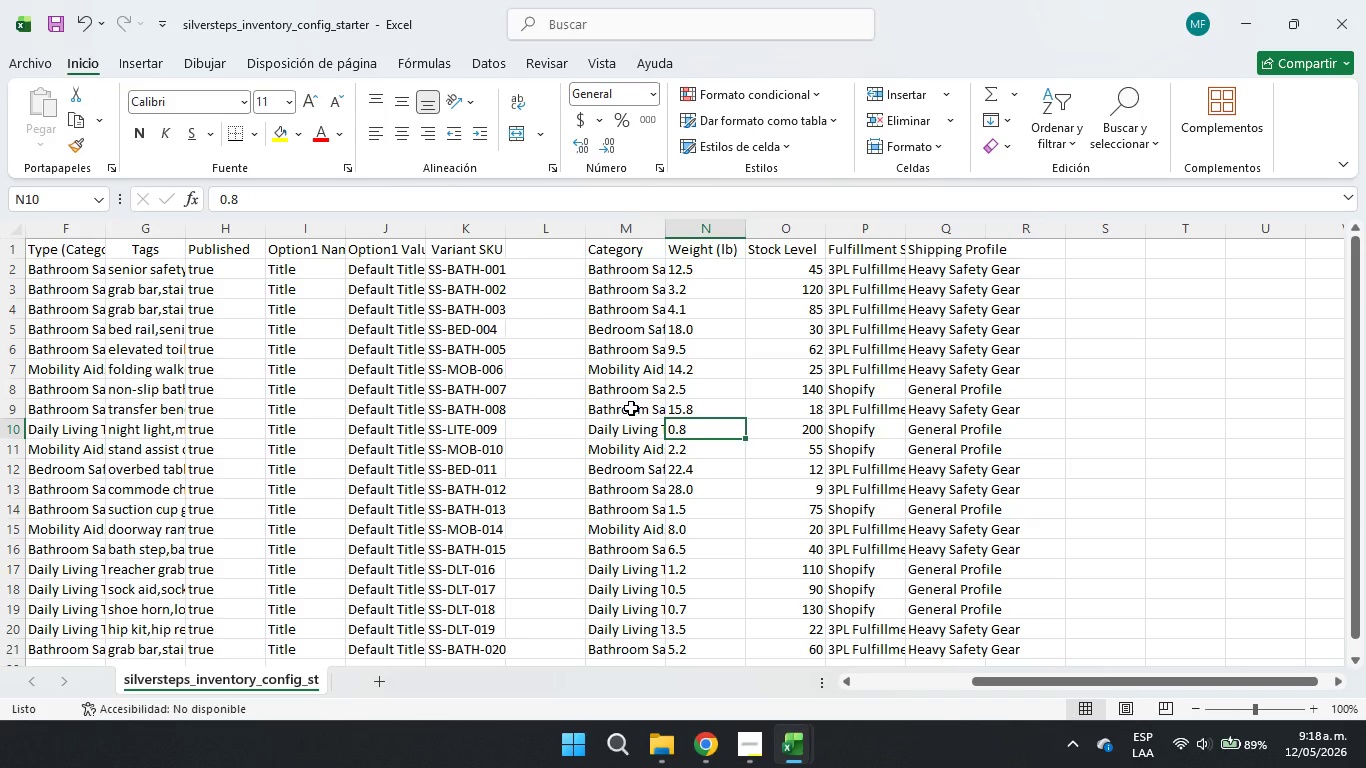 
left_click([636, 384])
 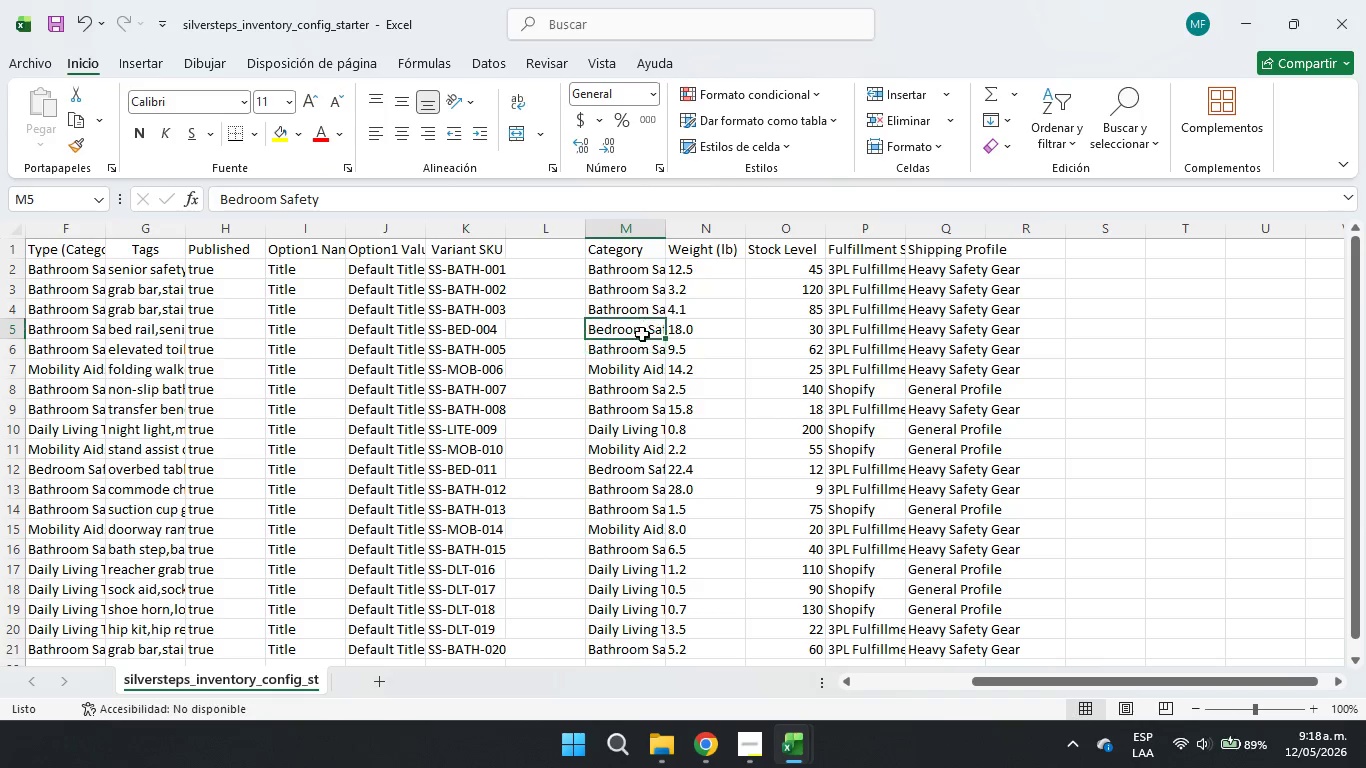 
double_click([640, 363])
 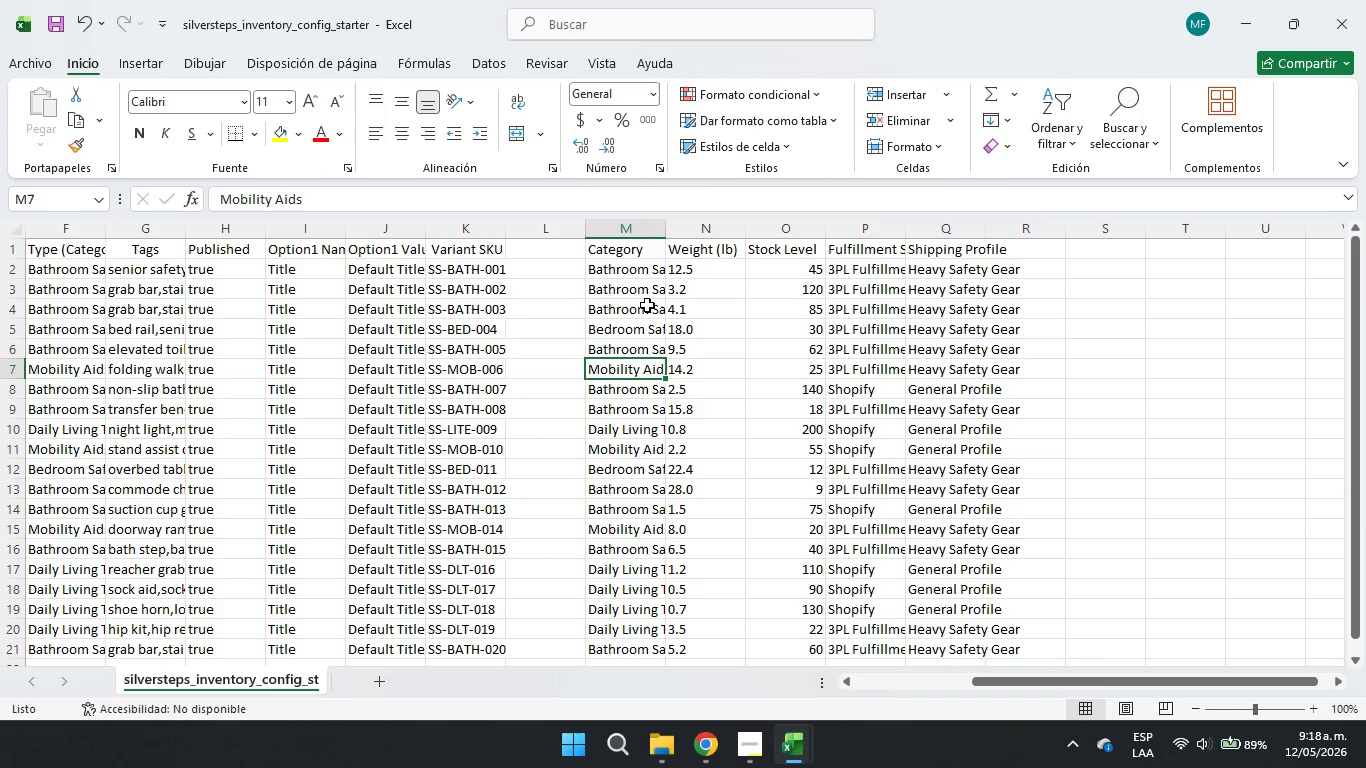 
triple_click([647, 301])
 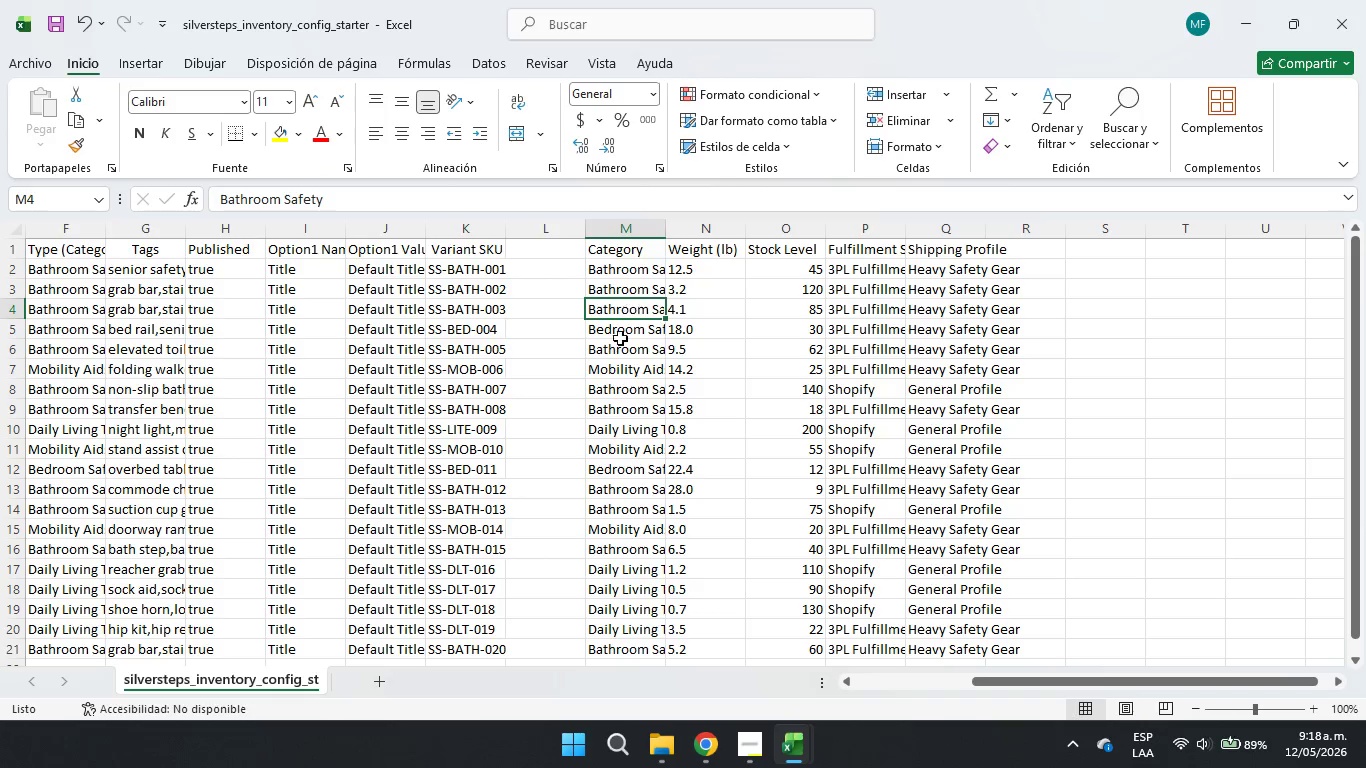 
wait(7.97)
 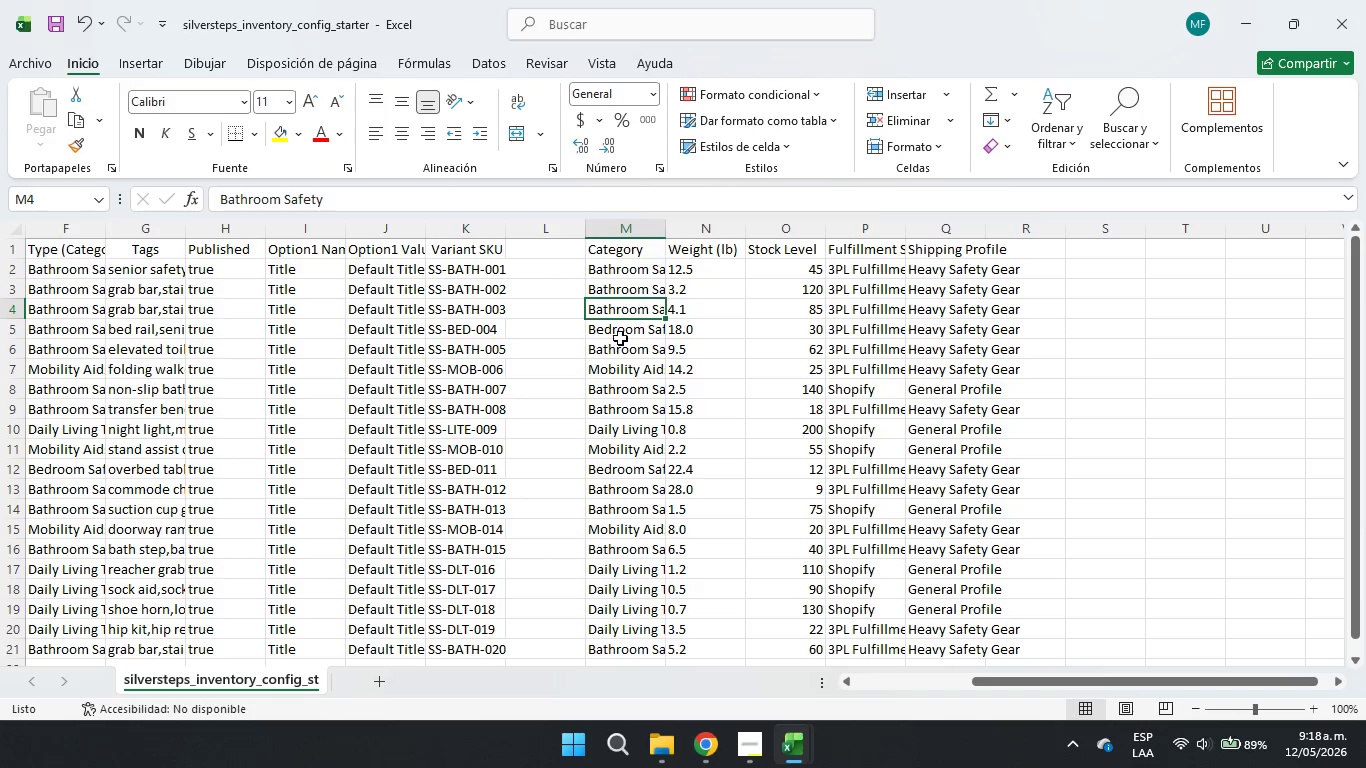 
left_click_drag(start_coordinate=[641, 248], to_coordinate=[625, 649])
 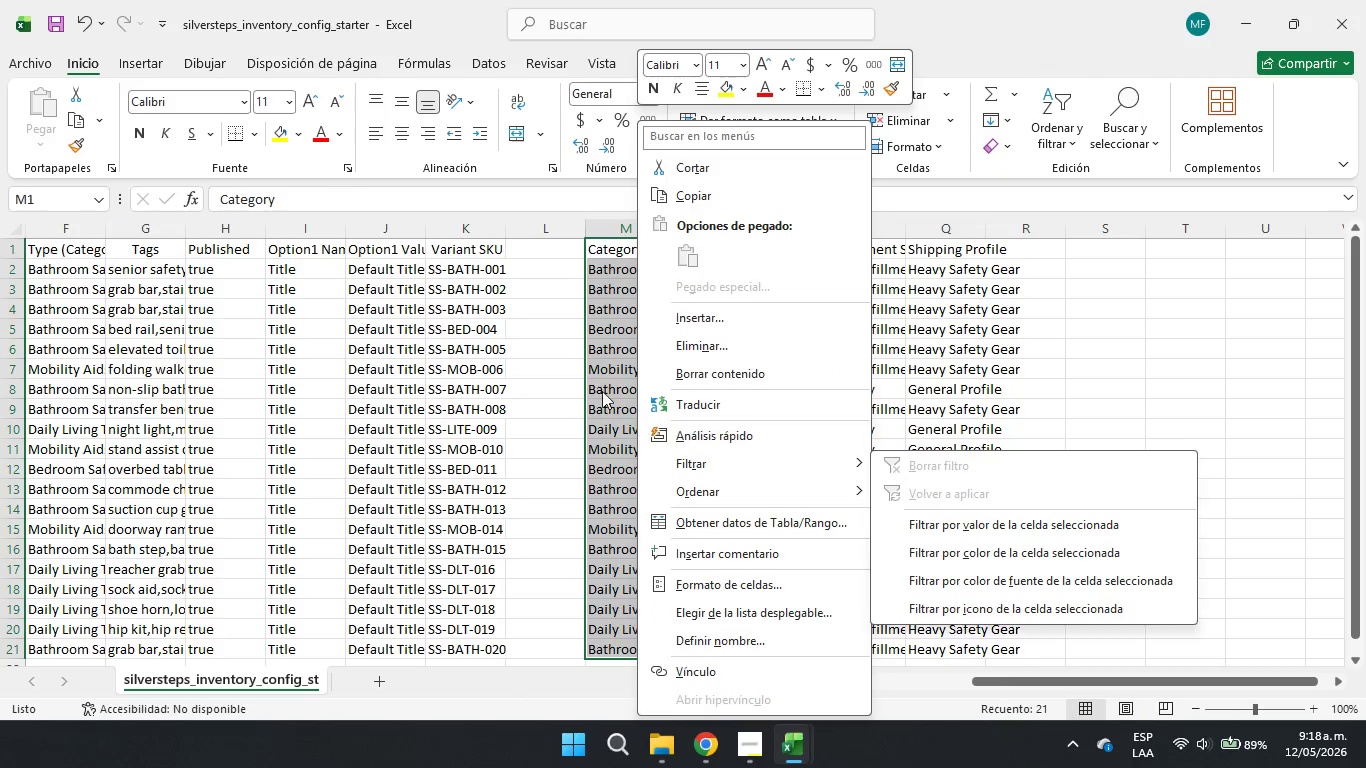 
left_click([576, 335])
 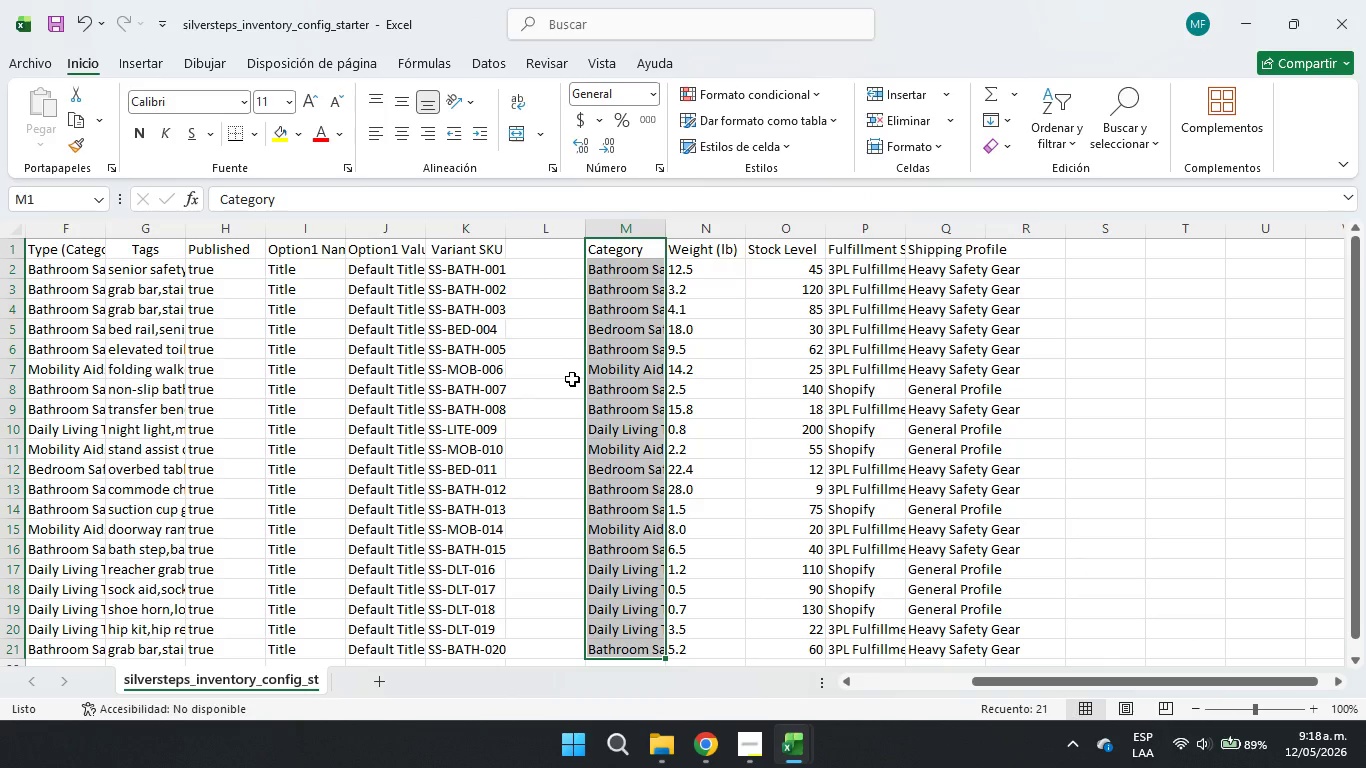 
wait(9.5)
 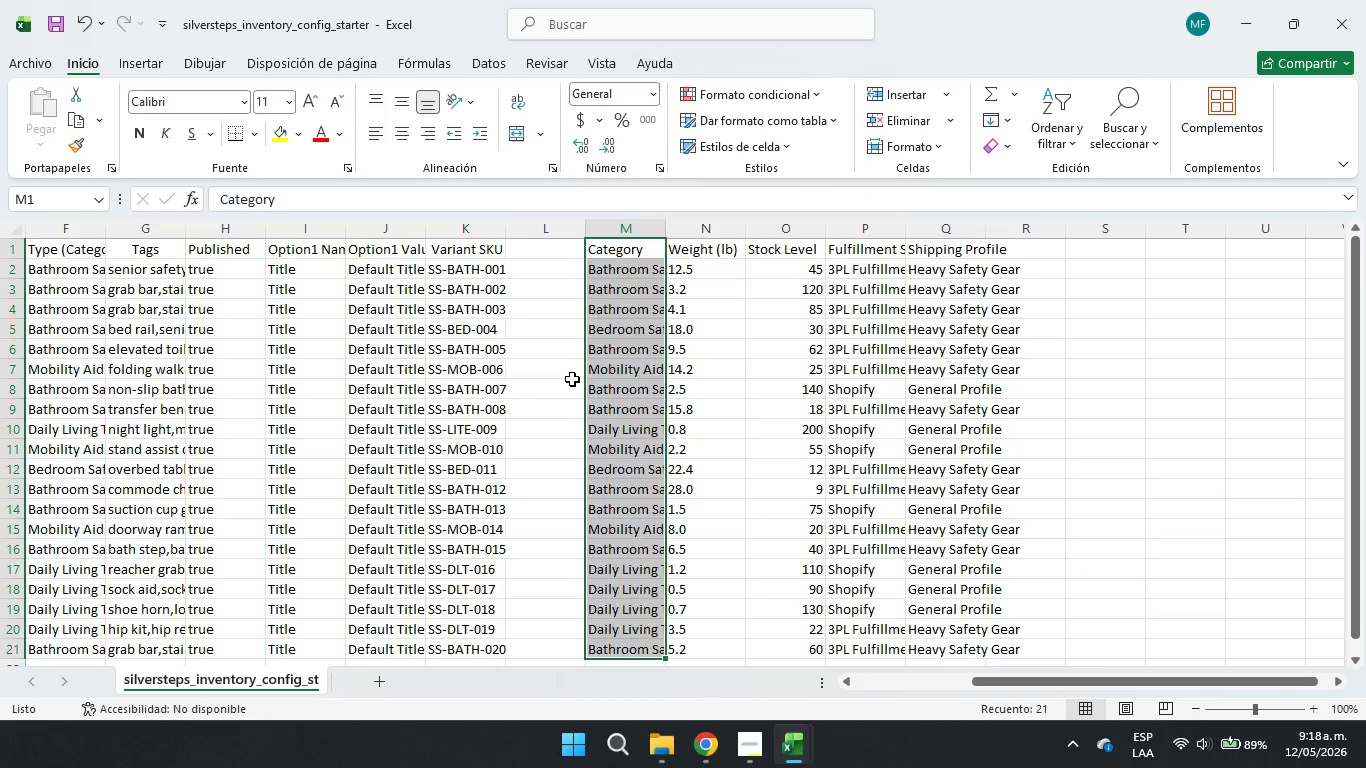 
double_click([527, 265])
 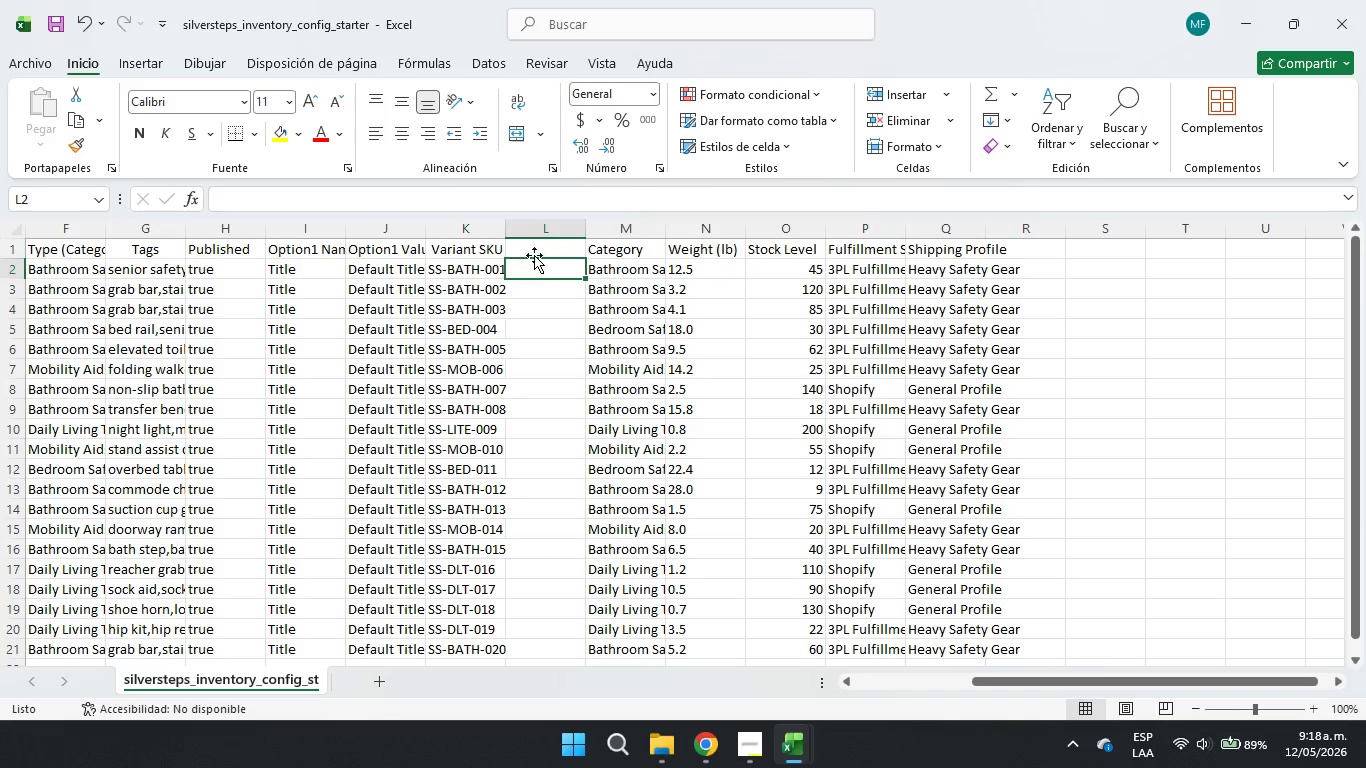 
triple_click([540, 248])
 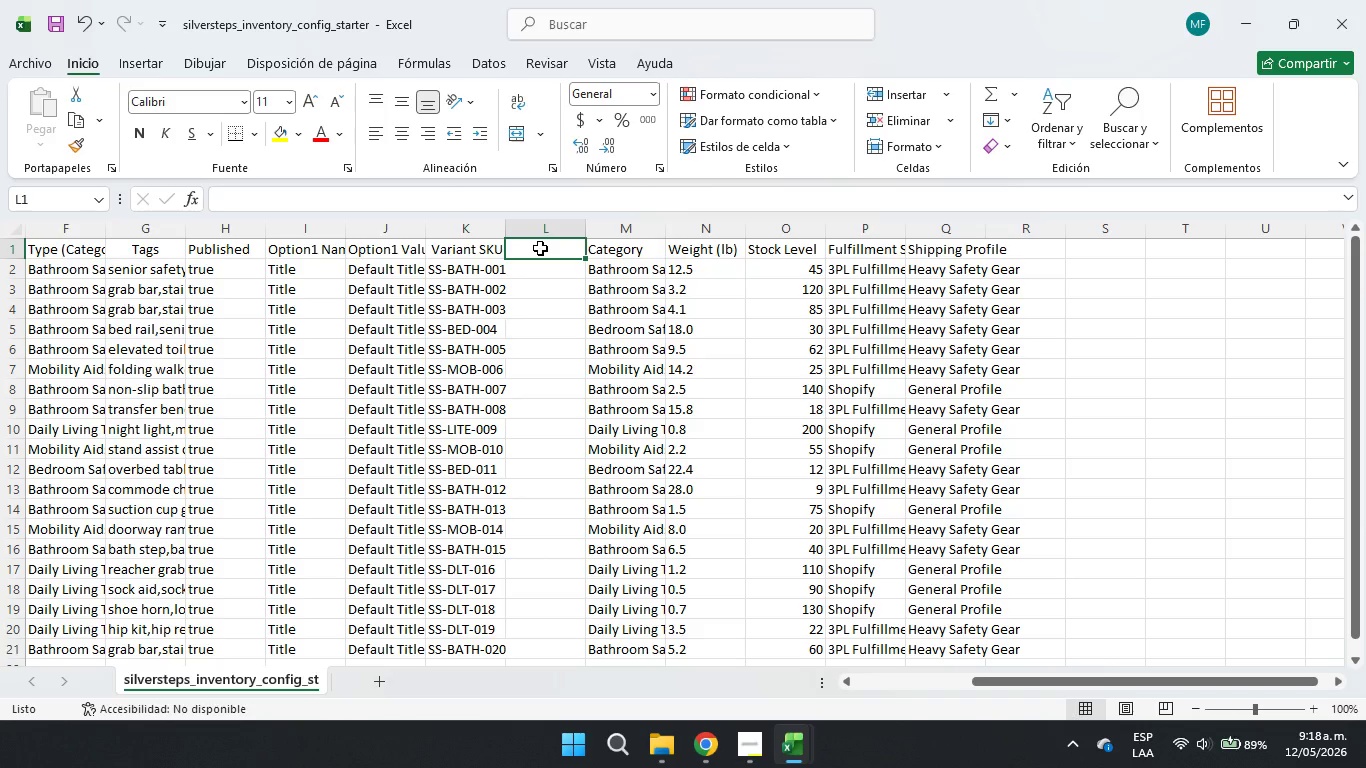 
type(Variant)
 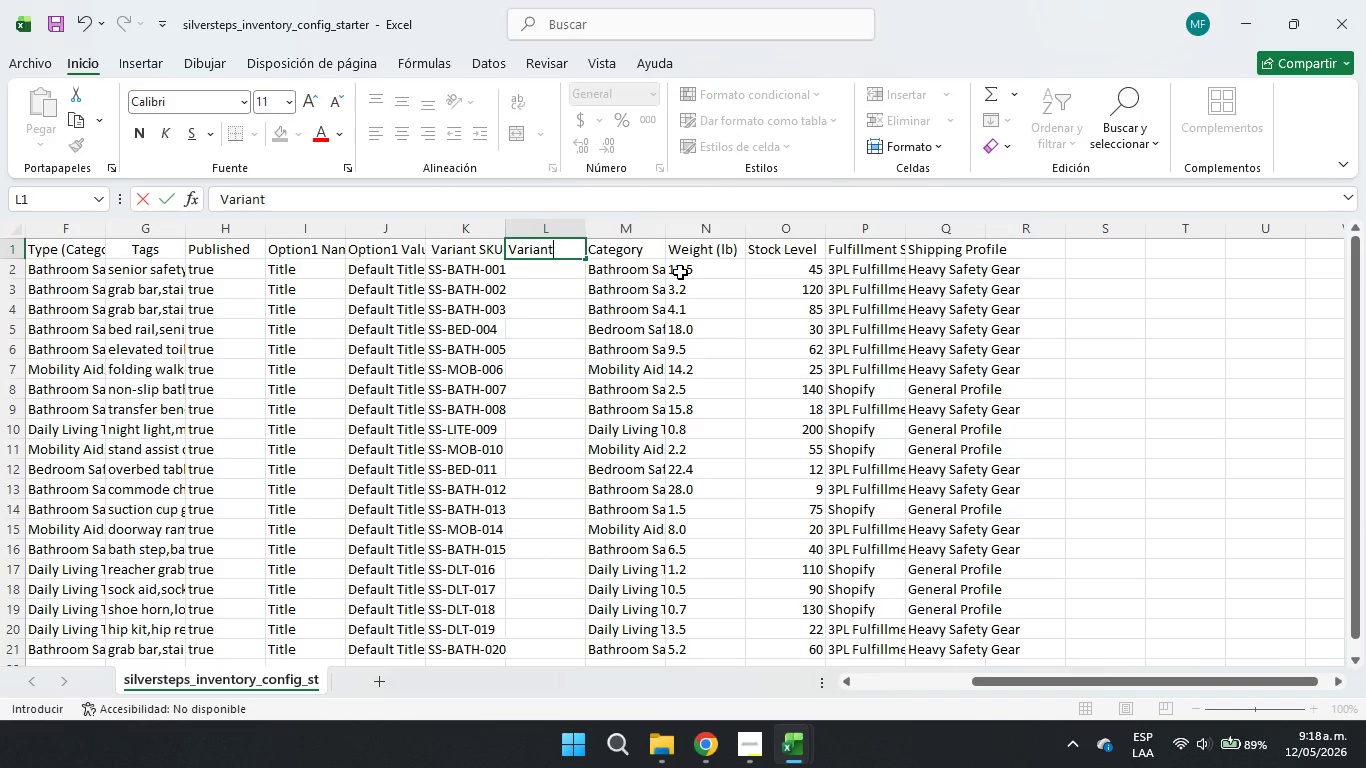 
type( Gr)
 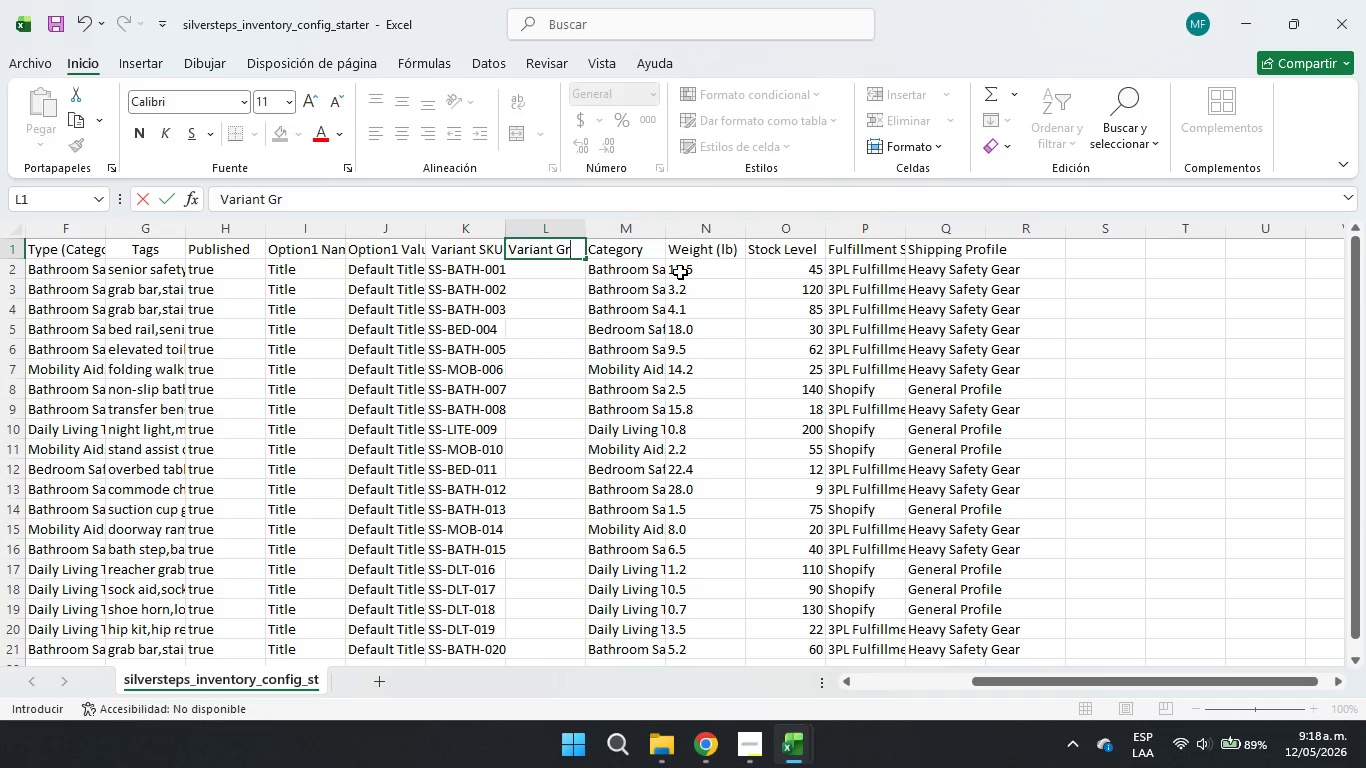 
type(ams)
 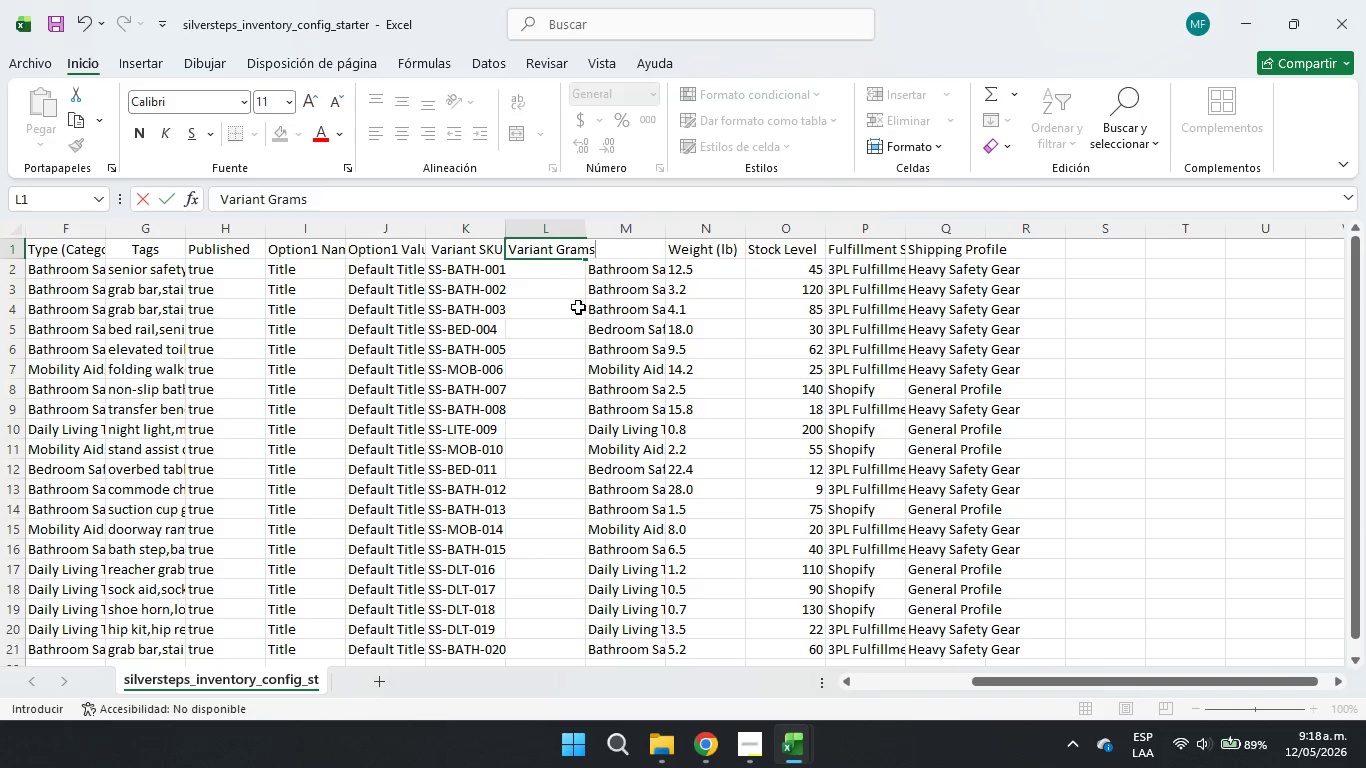 
double_click([569, 268])
 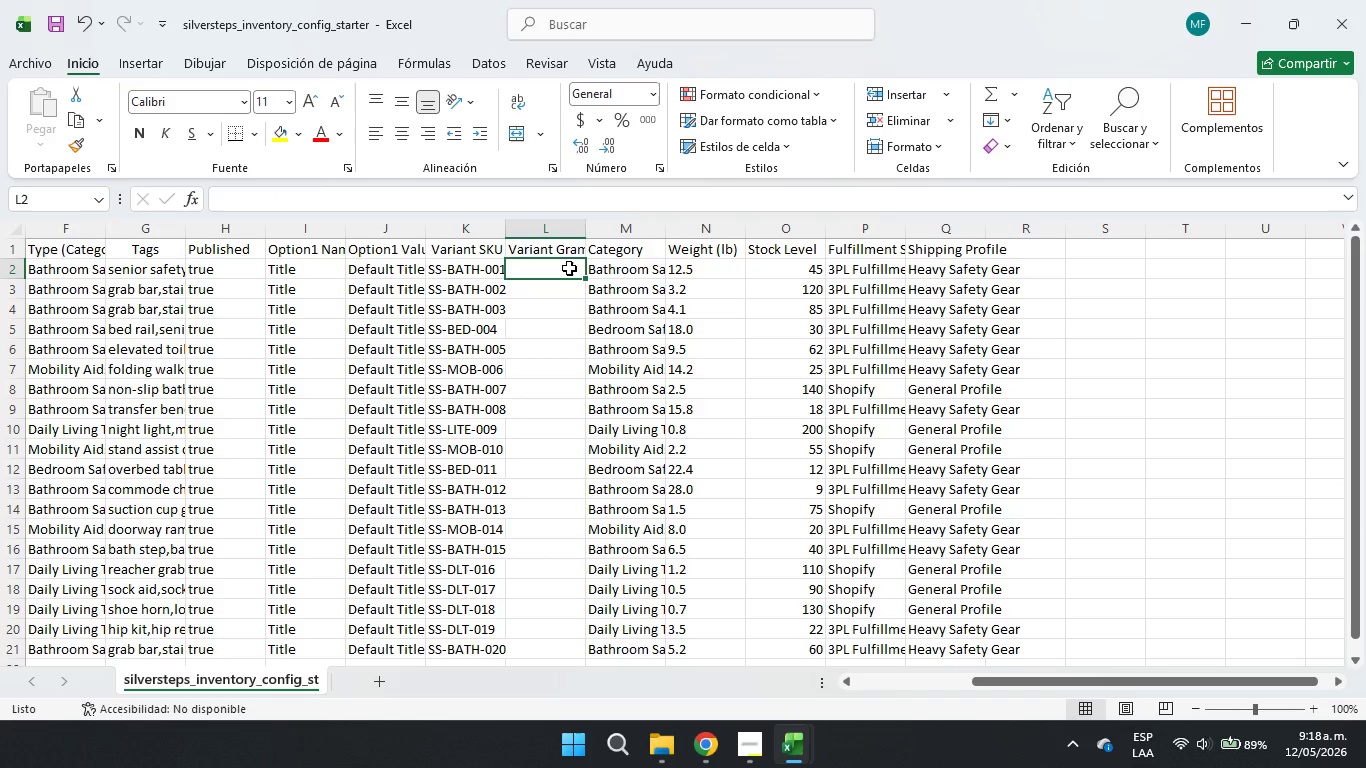 
key(Numpad5)
 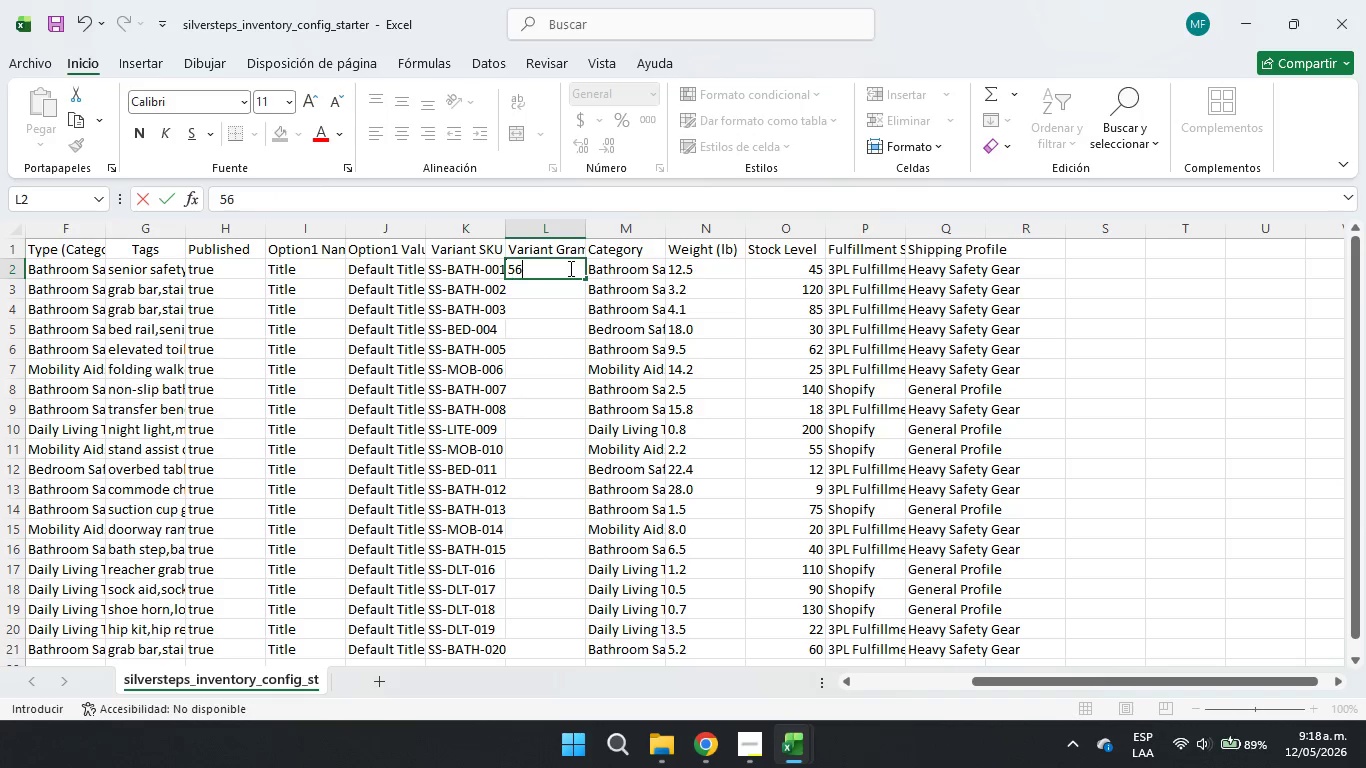 
key(Numpad6)
 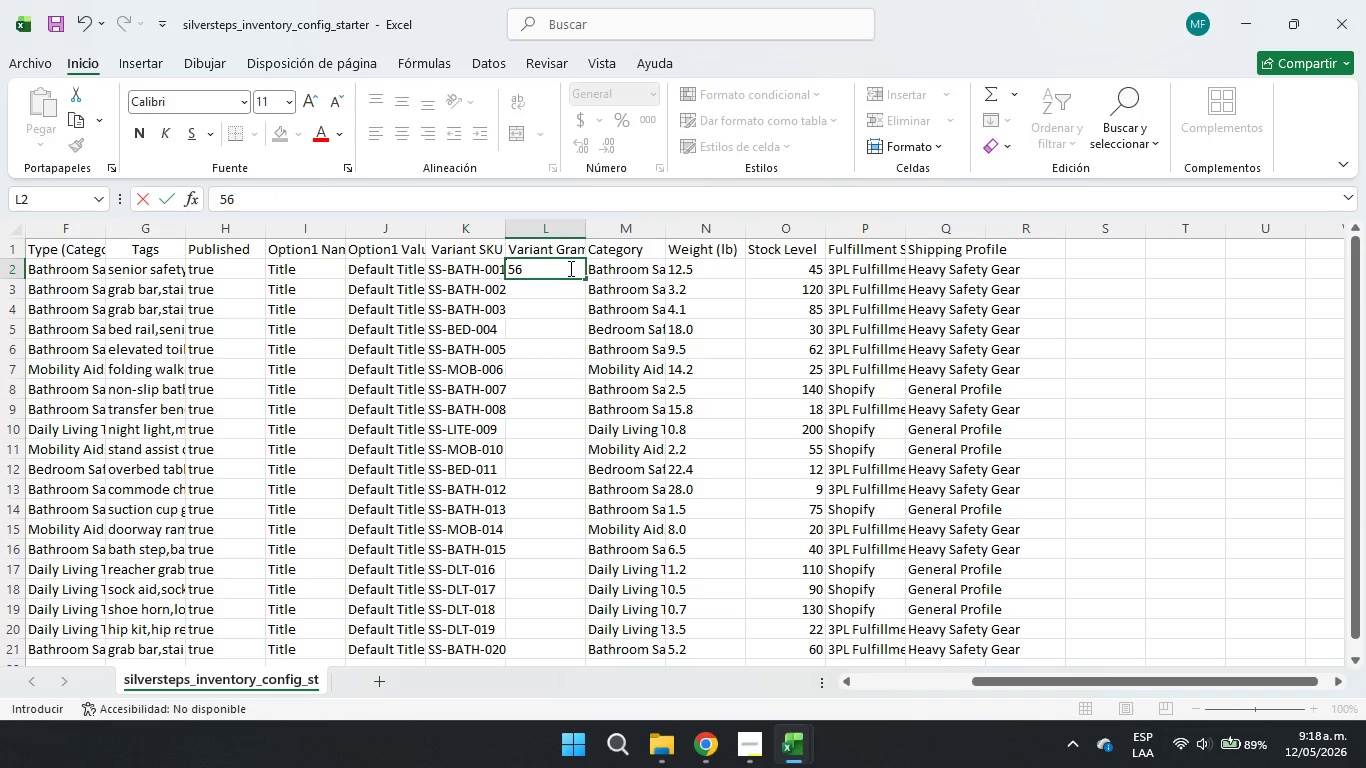 
key(Numpad7)
 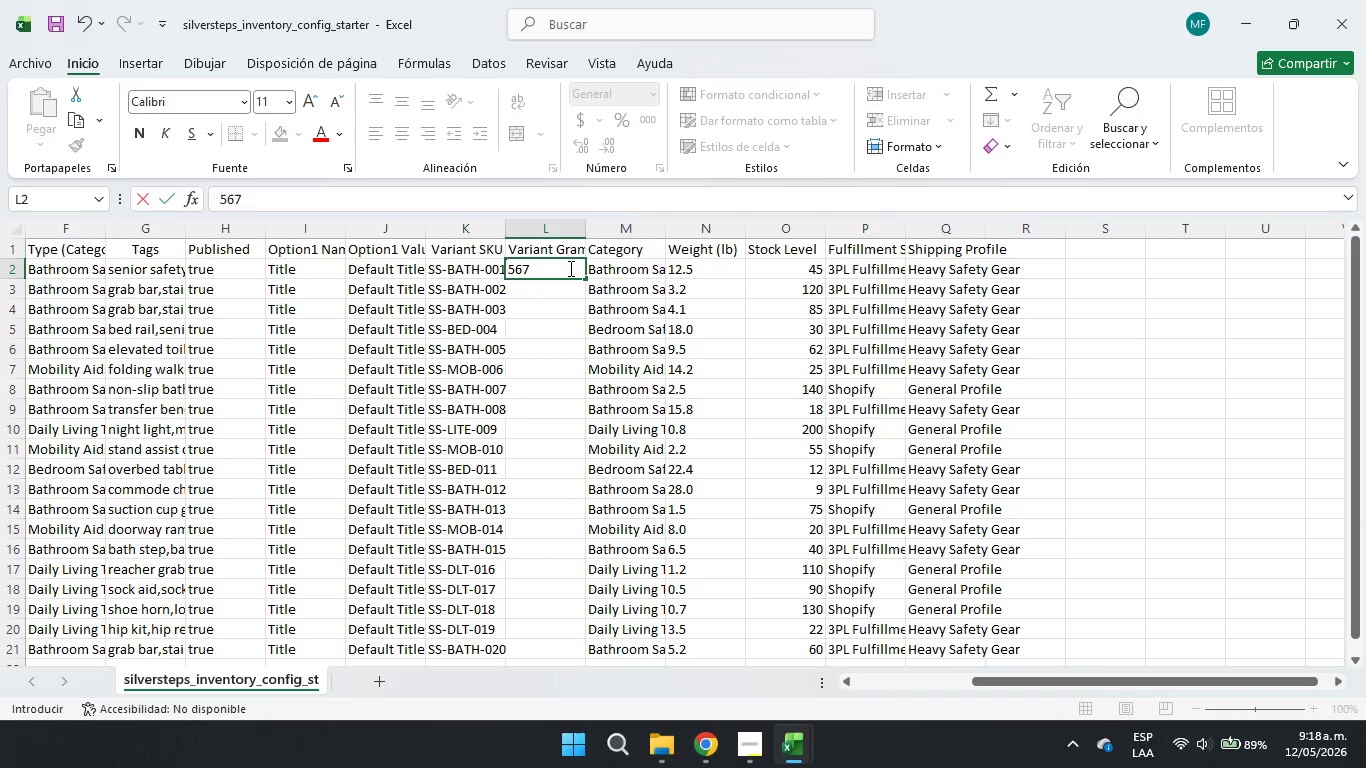 
key(Numpad0)
 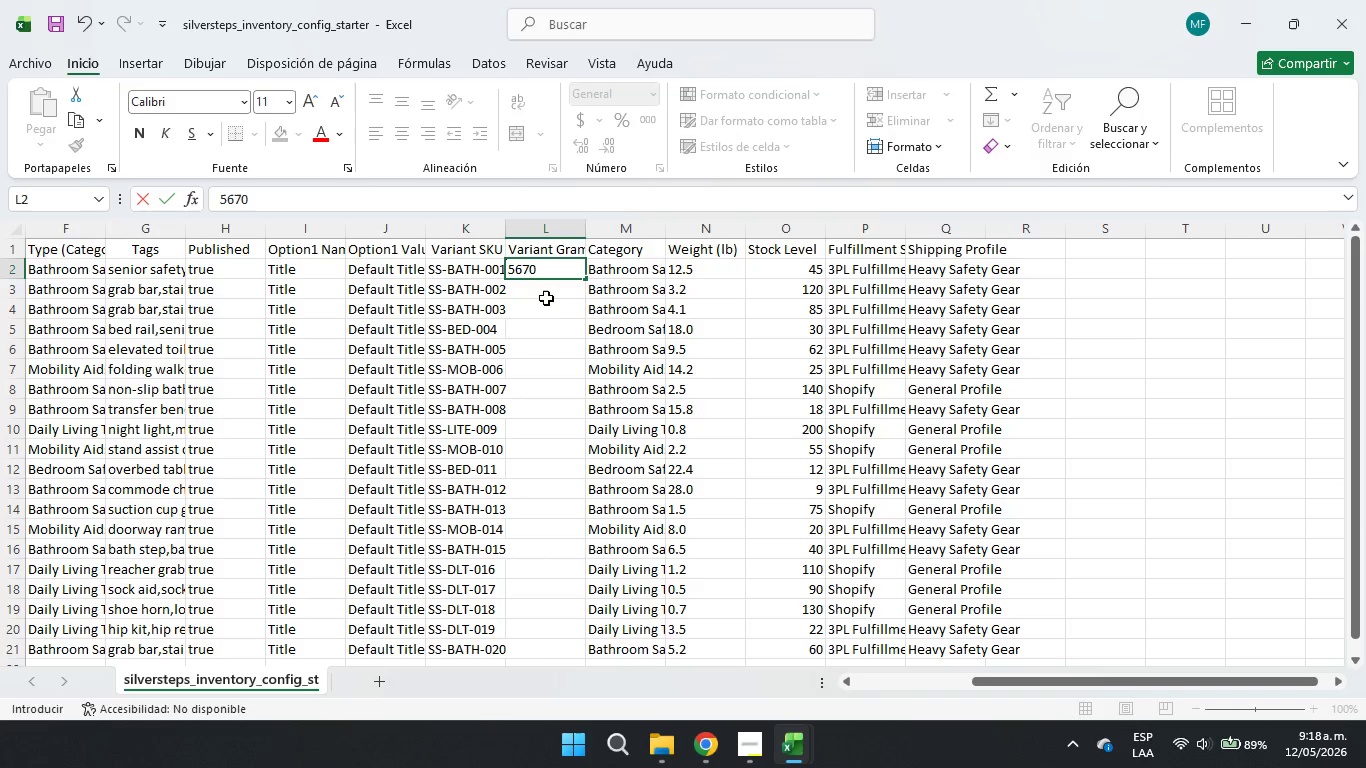 
double_click([549, 274])
 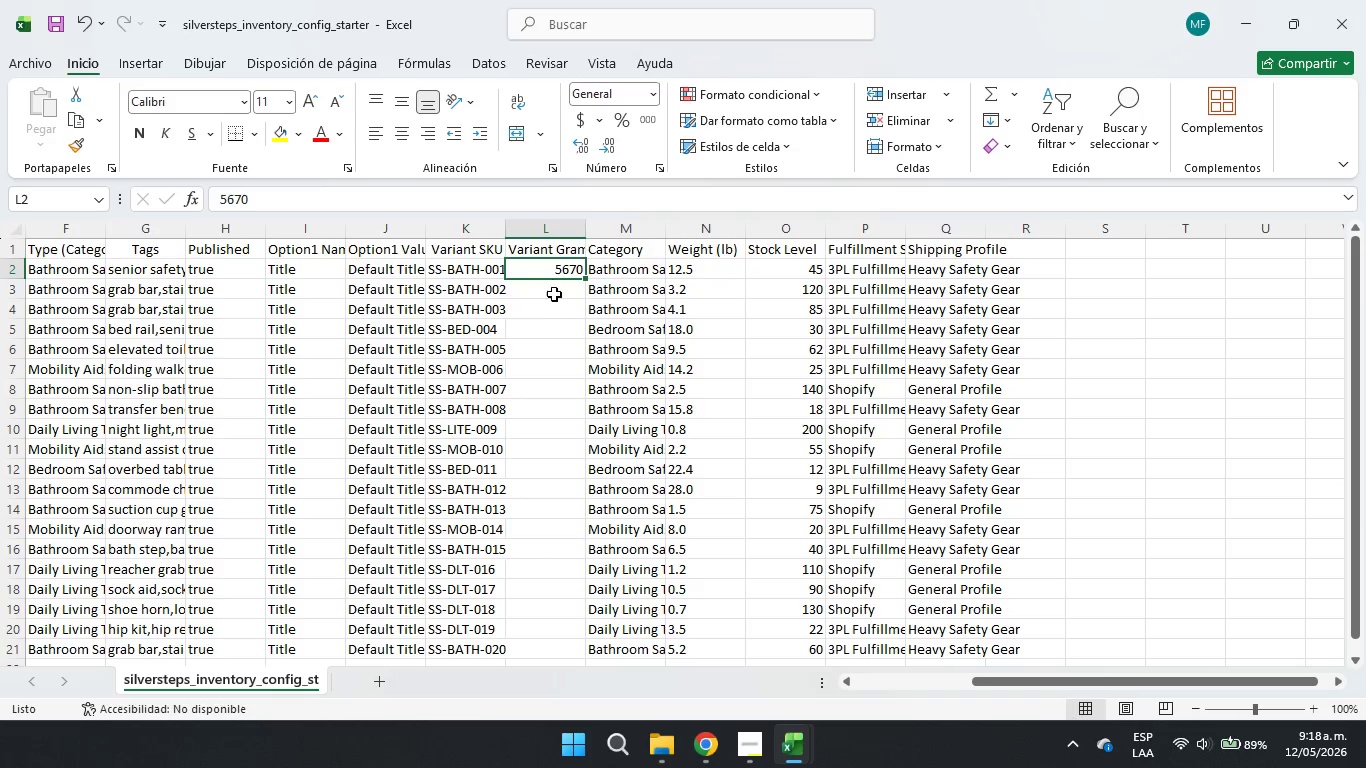 
triple_click([555, 298])
 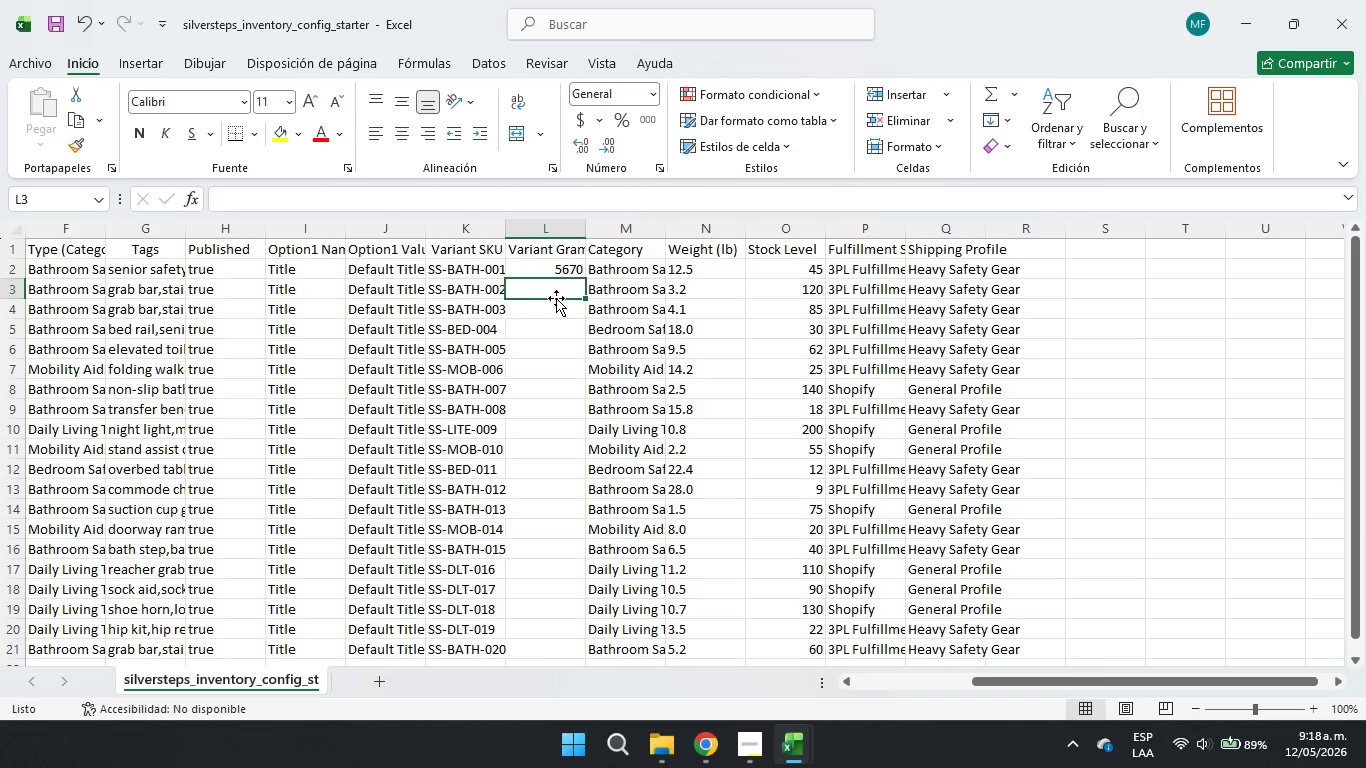 
key(Numpad1)
 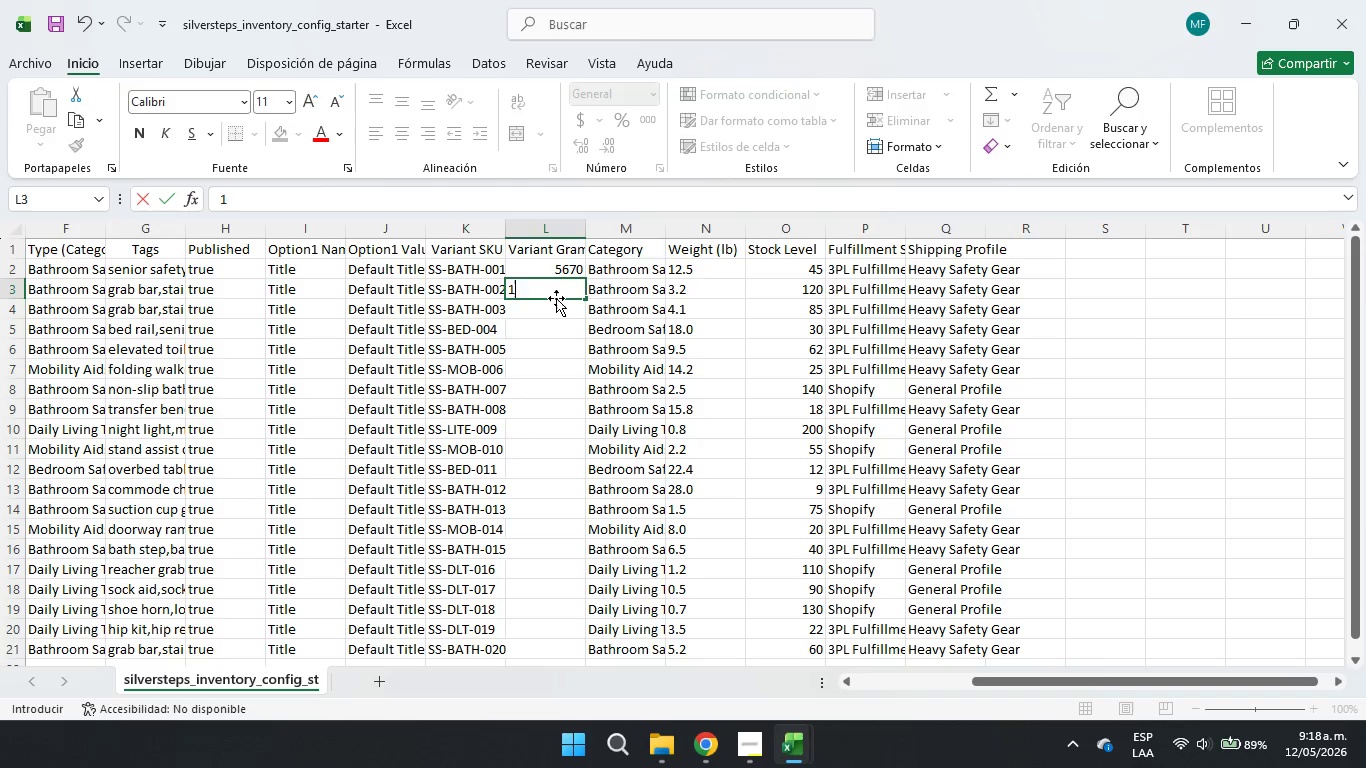 
key(Numpad4)
 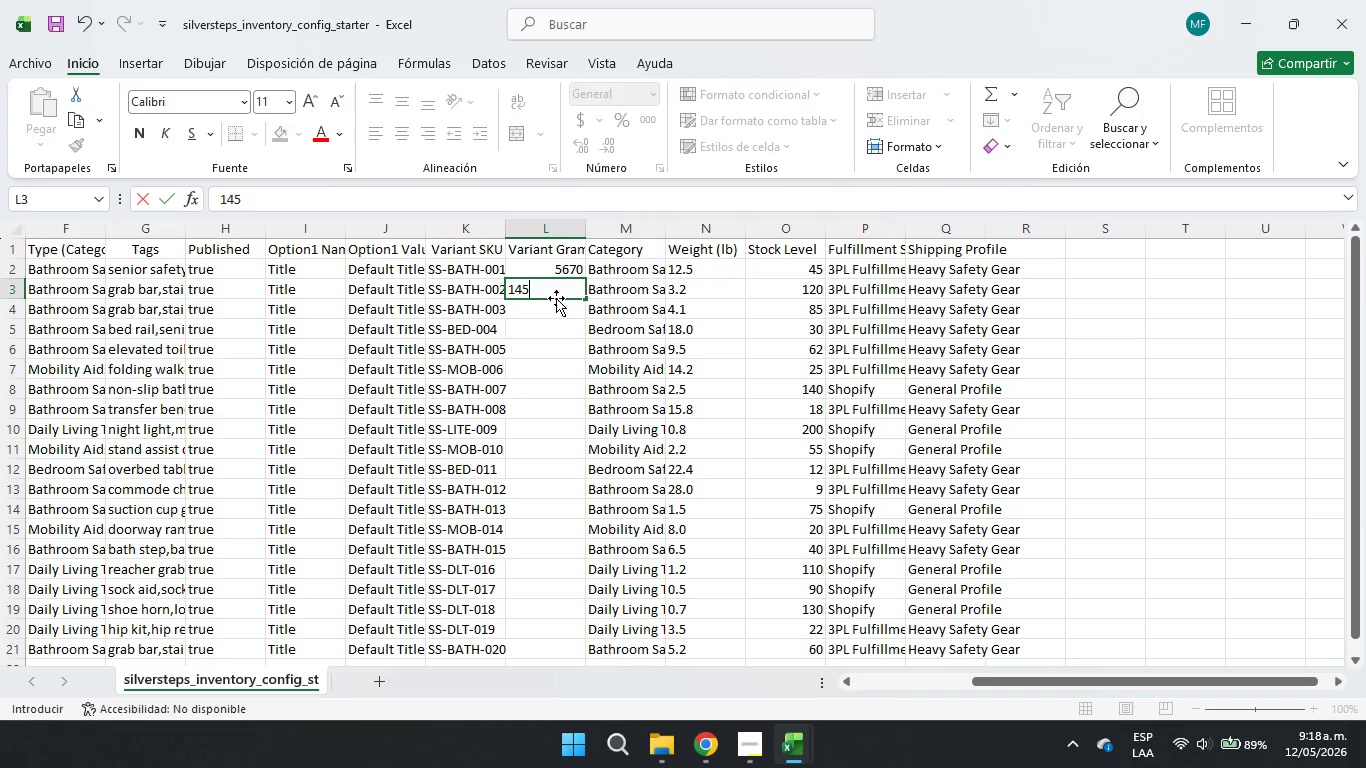 
key(Numpad5)
 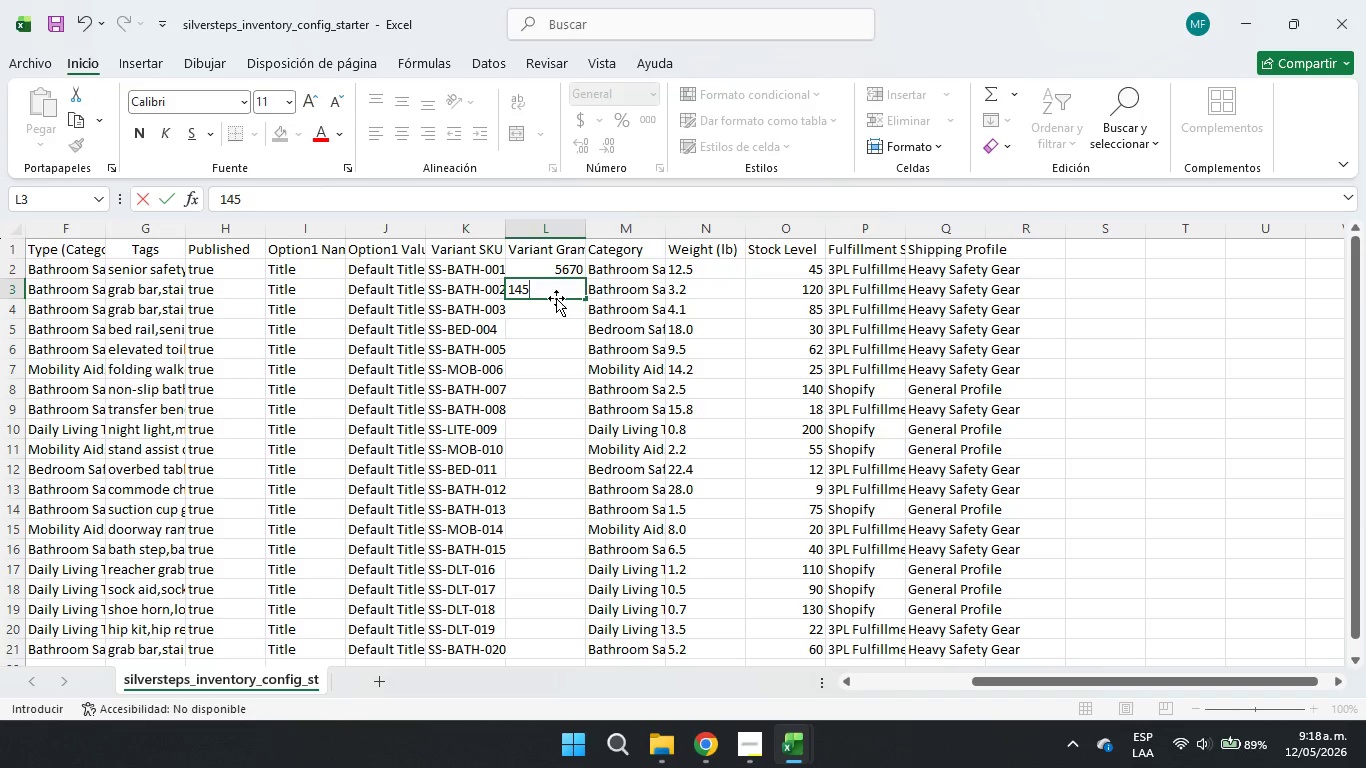 
key(Numpad1)
 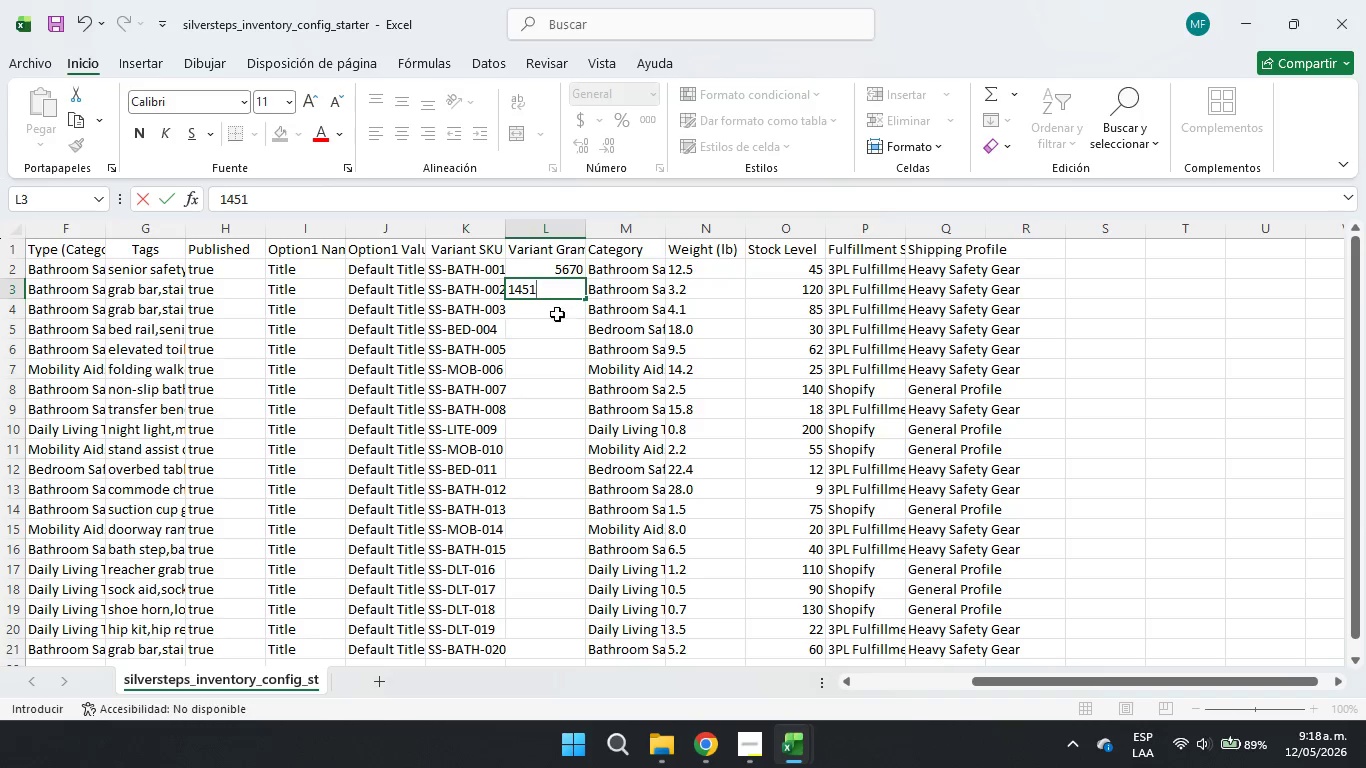 
left_click([557, 316])
 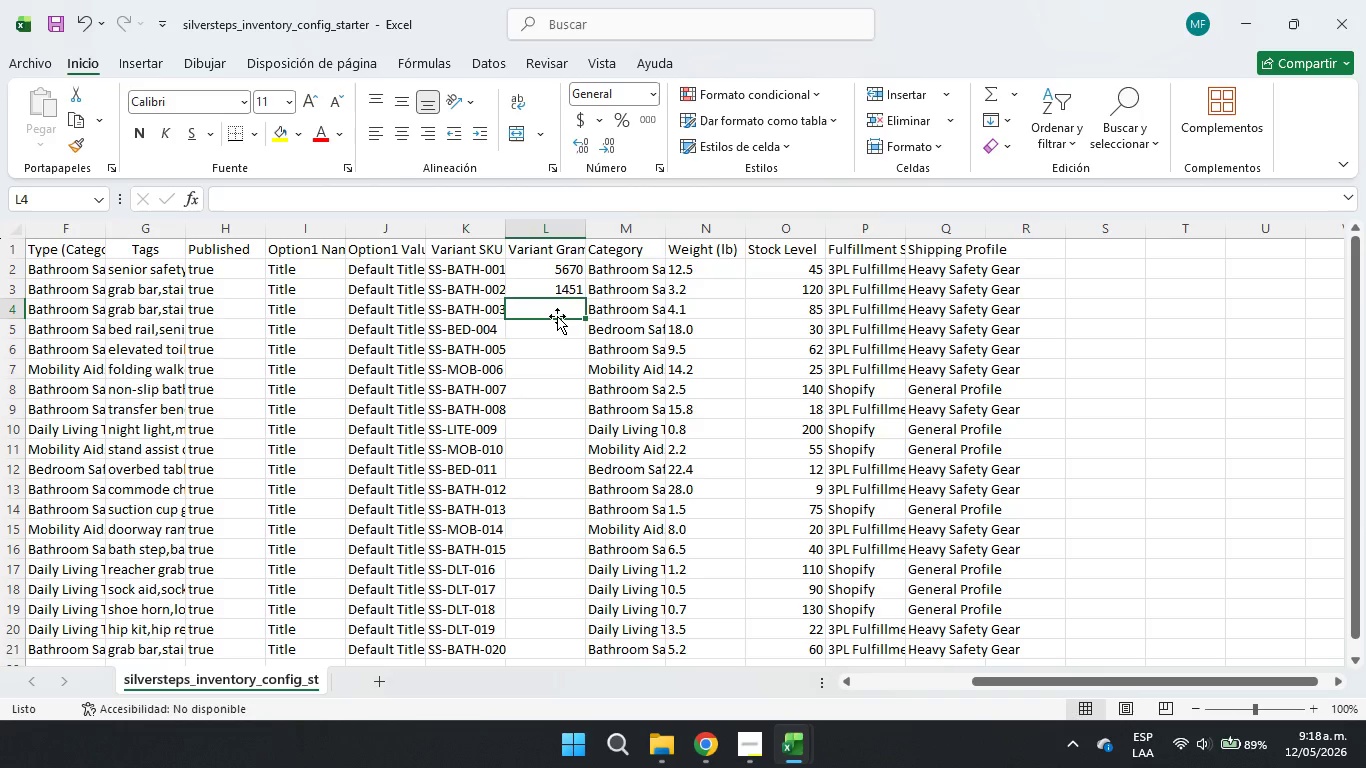 
key(Numpad1)
 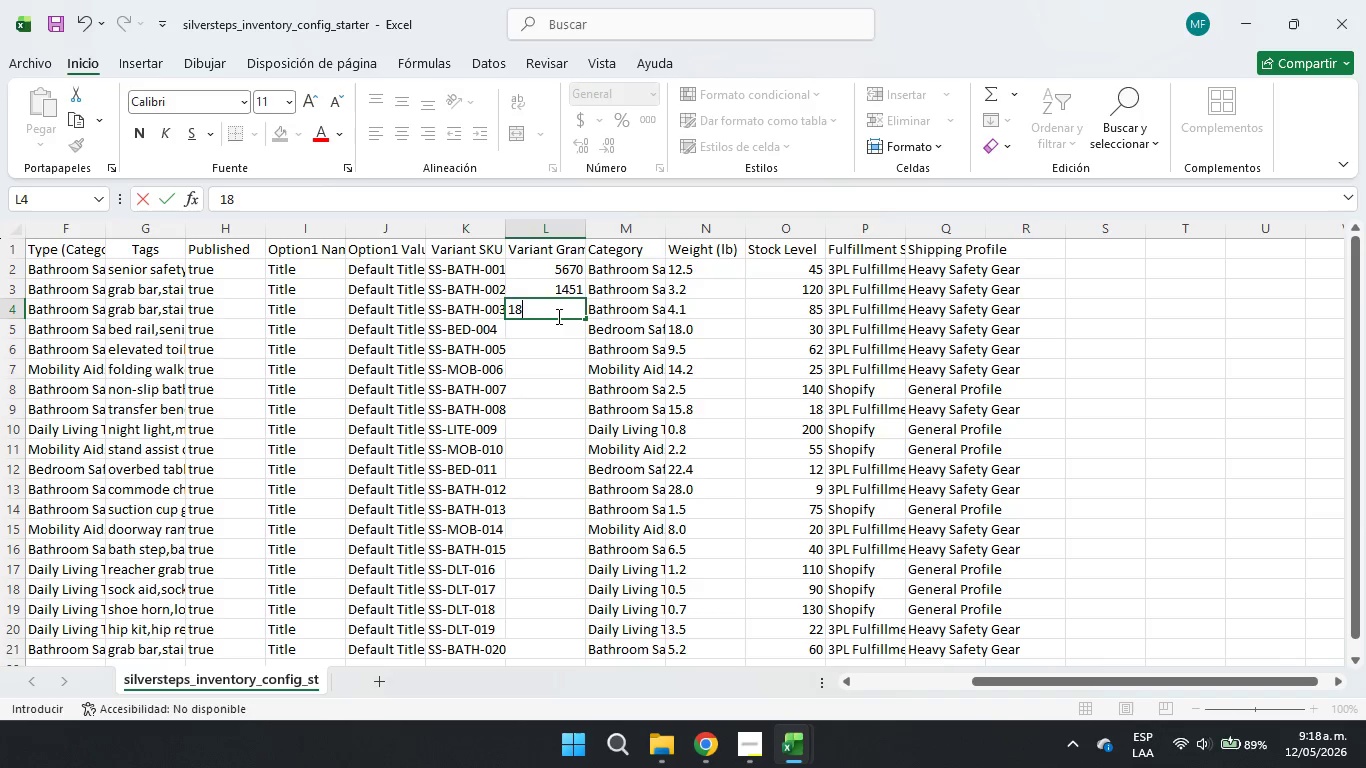 
key(Numpad8)
 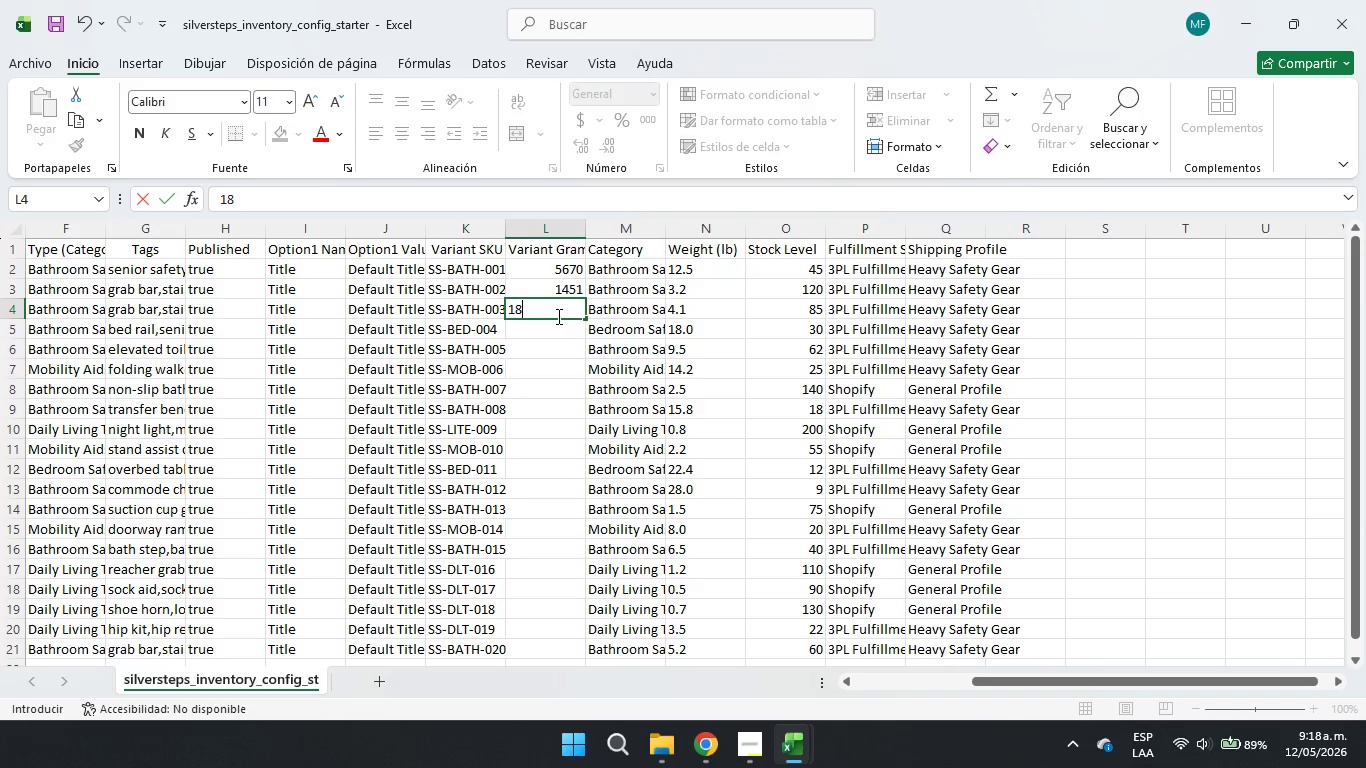 
key(Numpad6)
 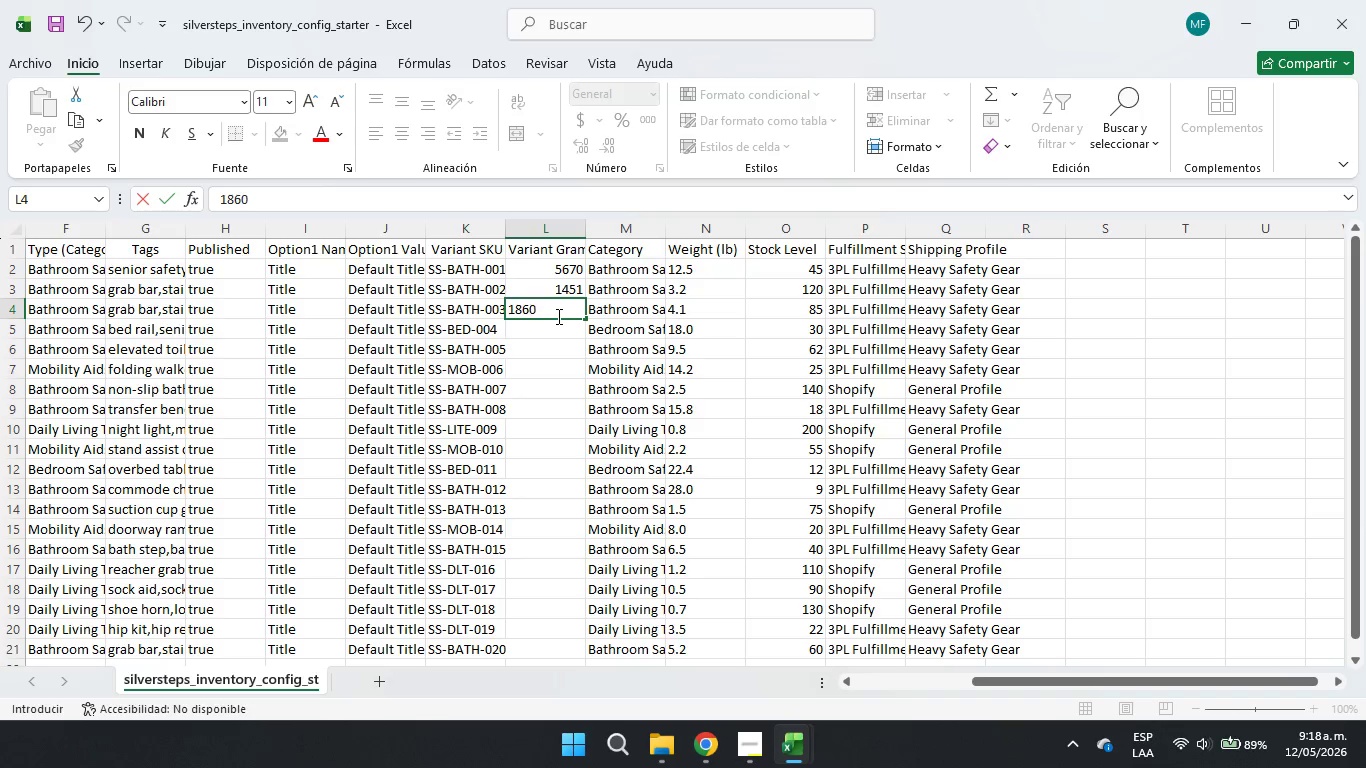 
key(Numpad0)
 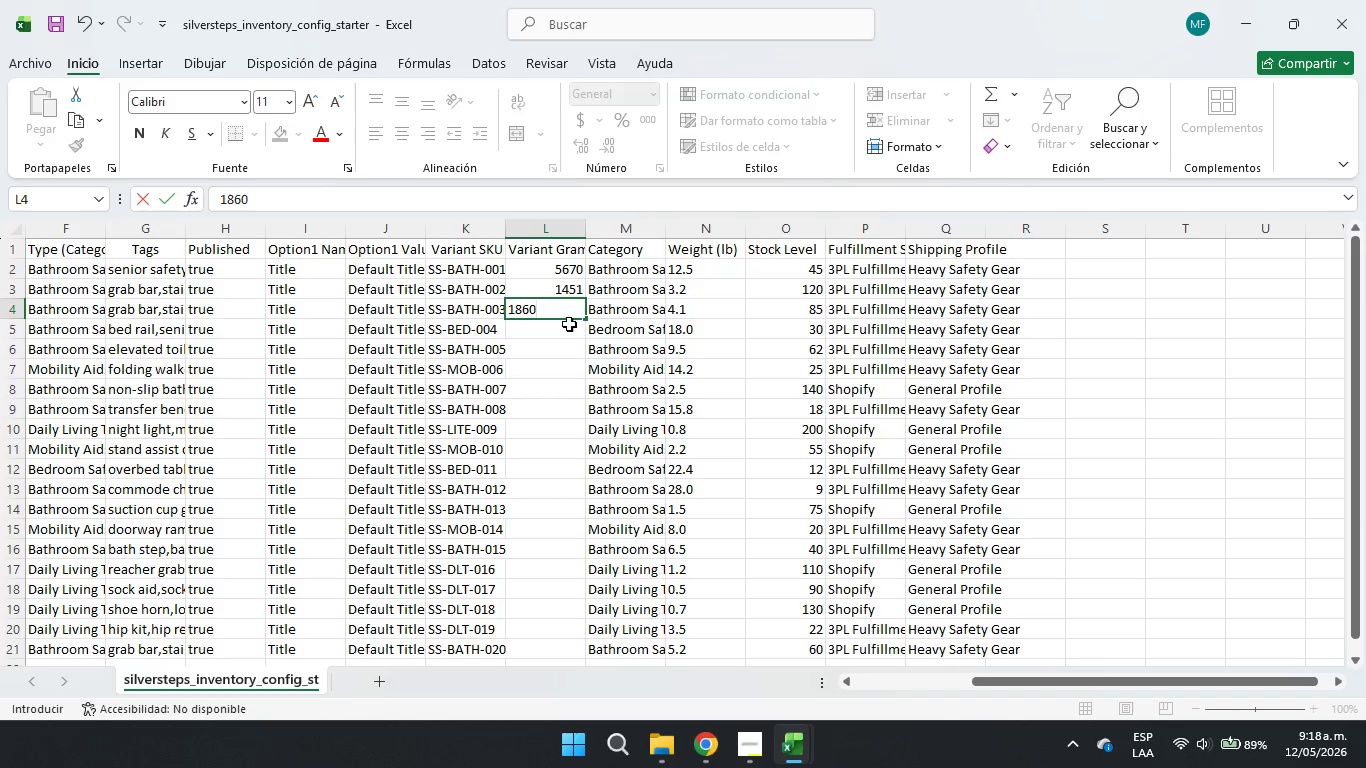 
left_click([561, 330])
 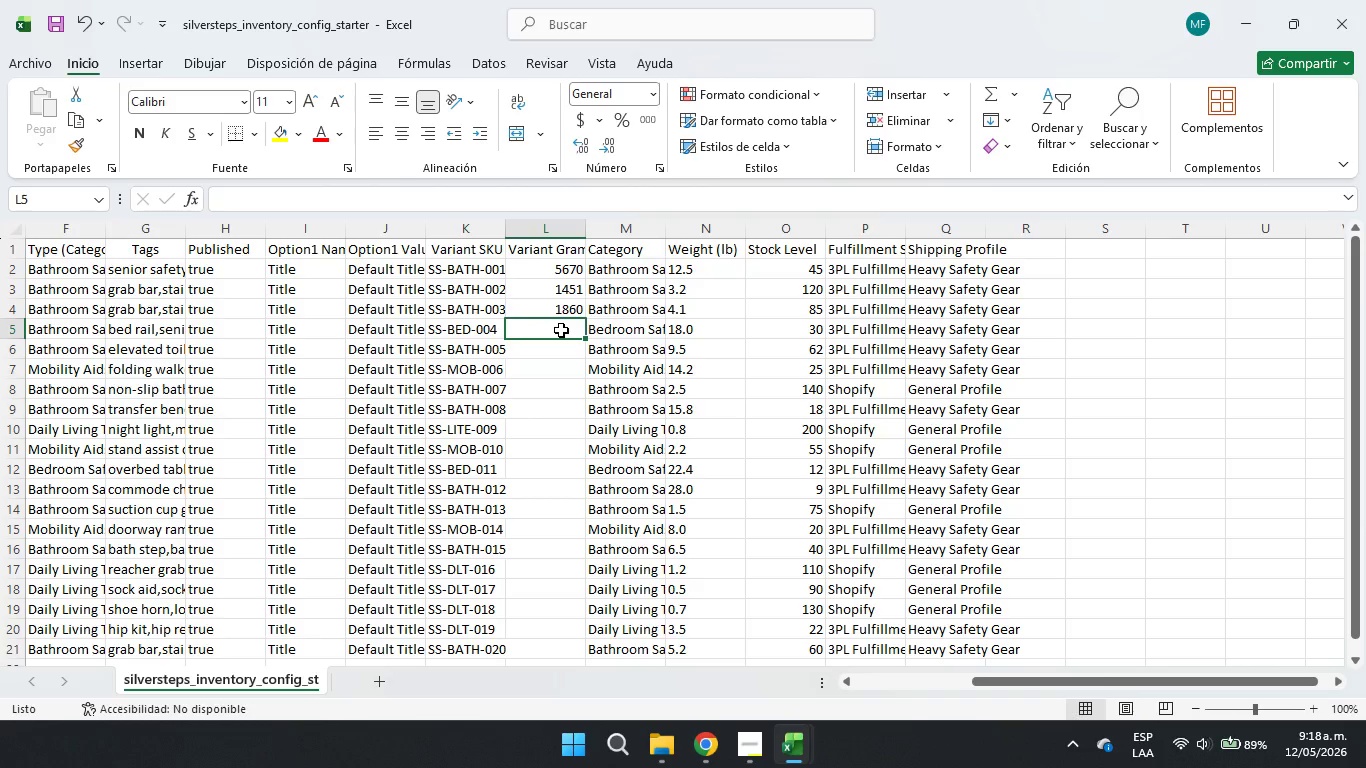 
key(Numpad8)
 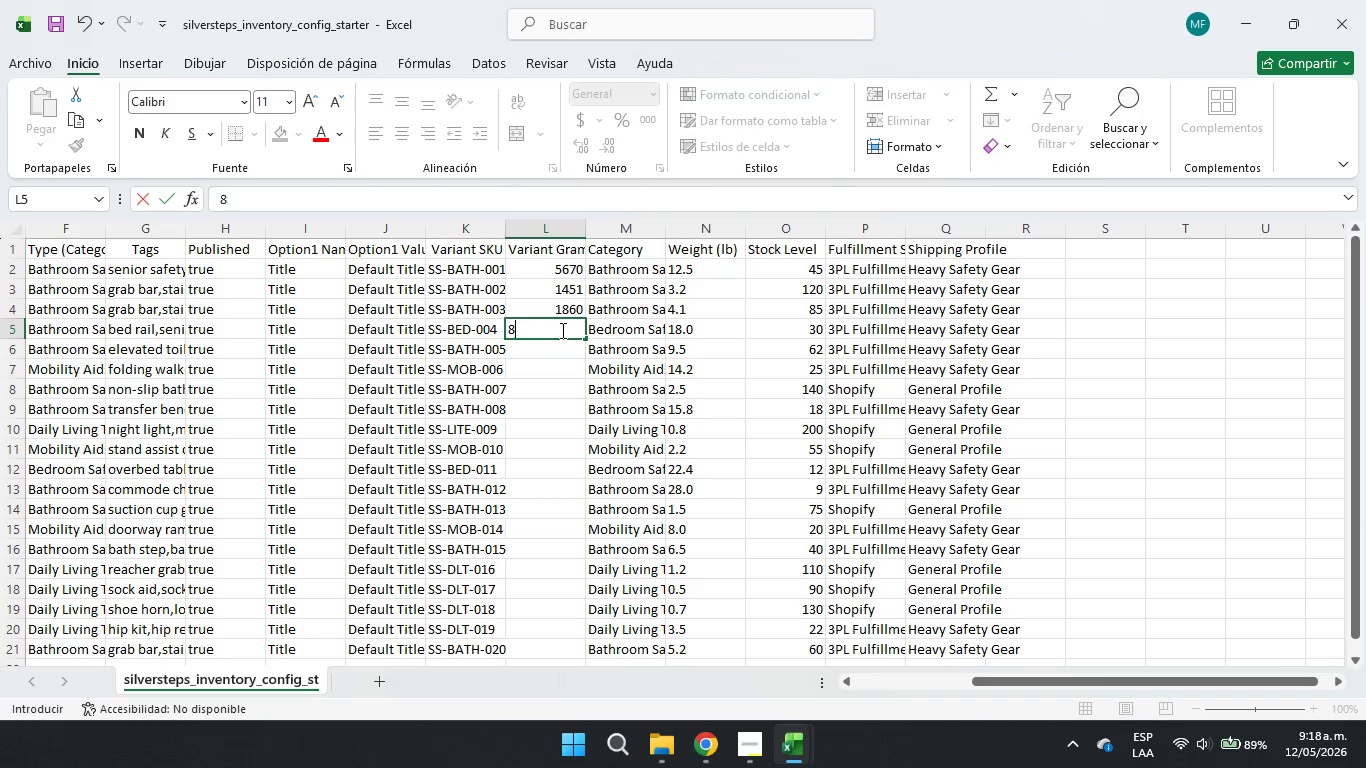 
key(Numpad1)
 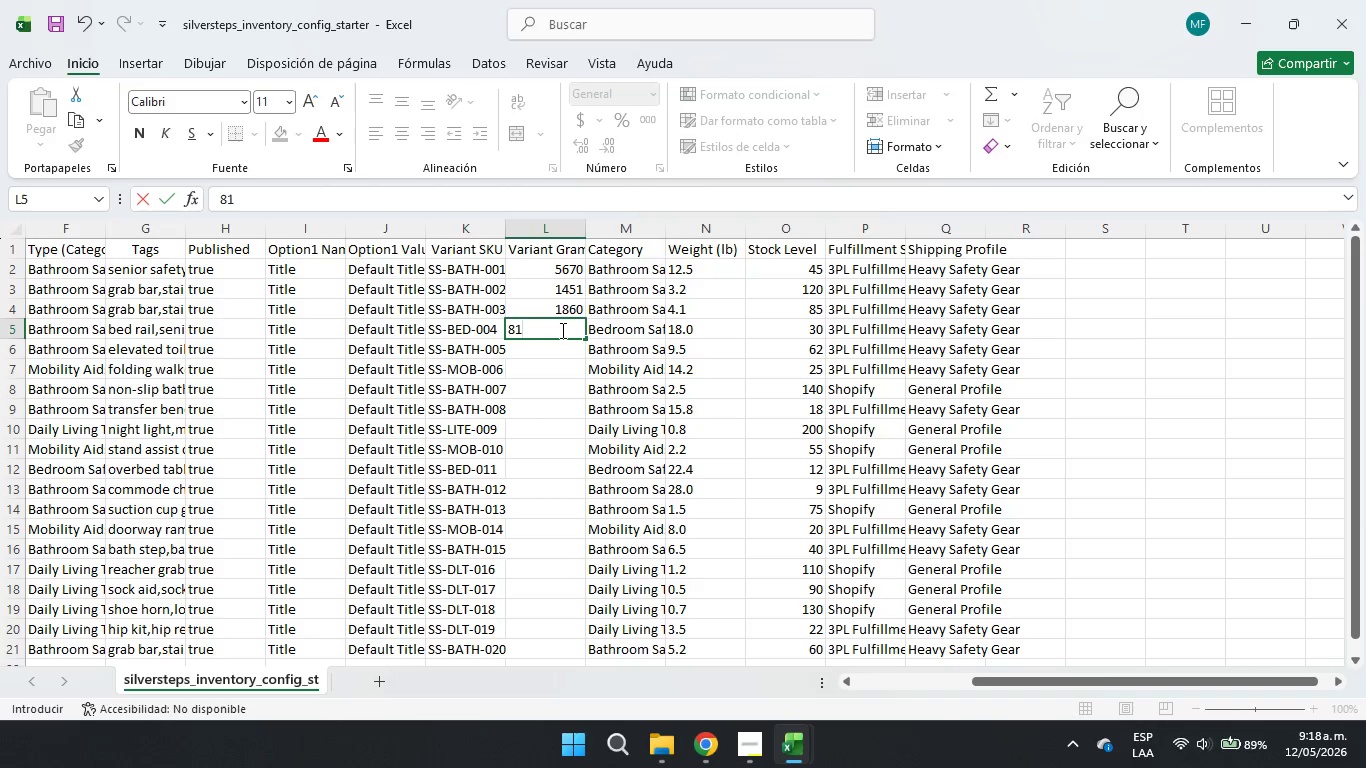 
key(Numpad6)
 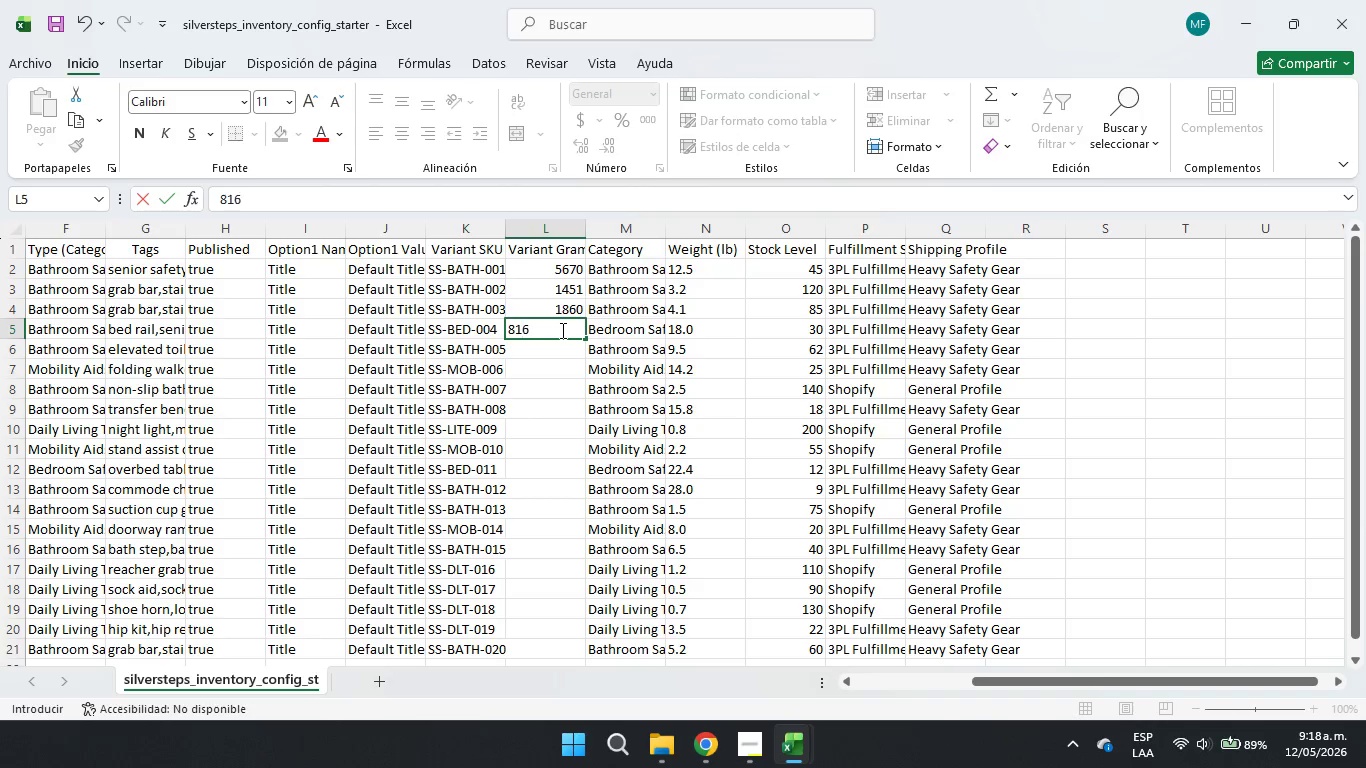 
key(Numpad5)
 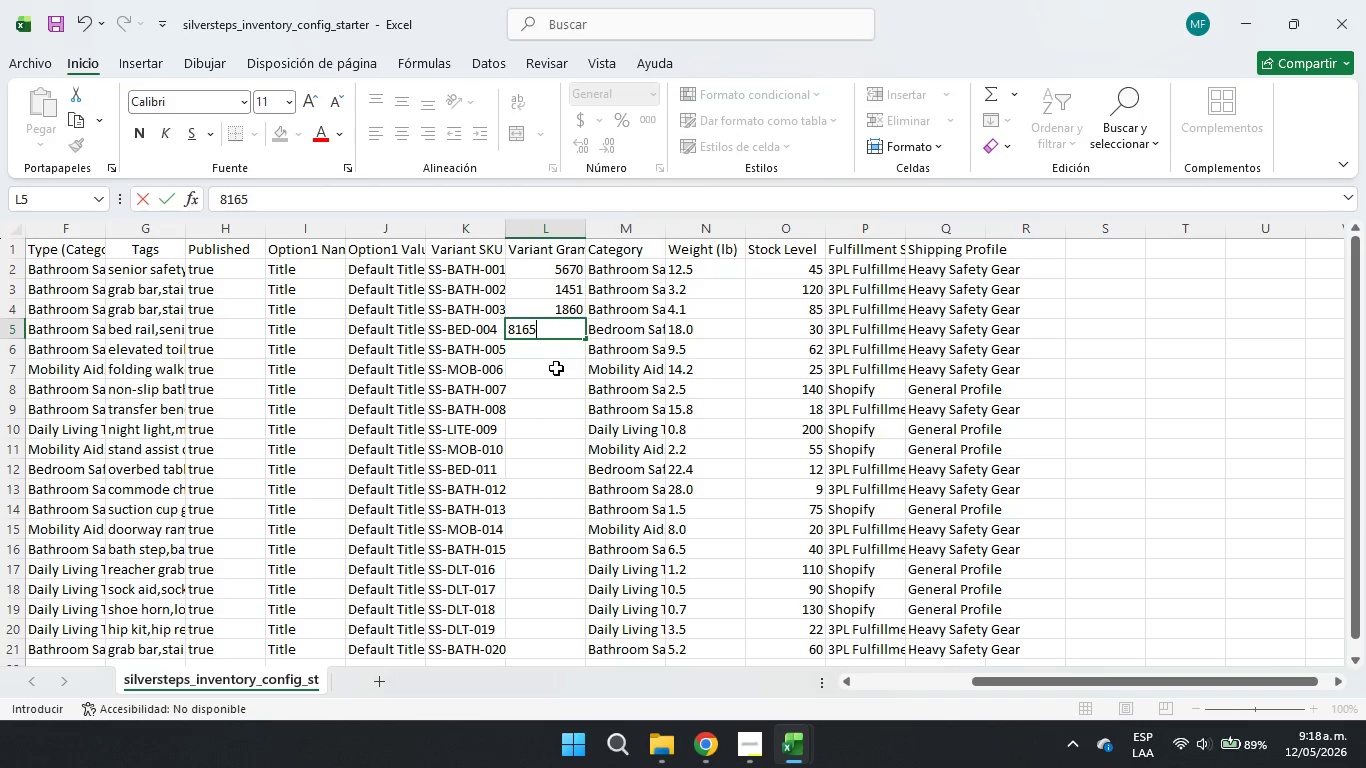 
double_click([553, 349])
 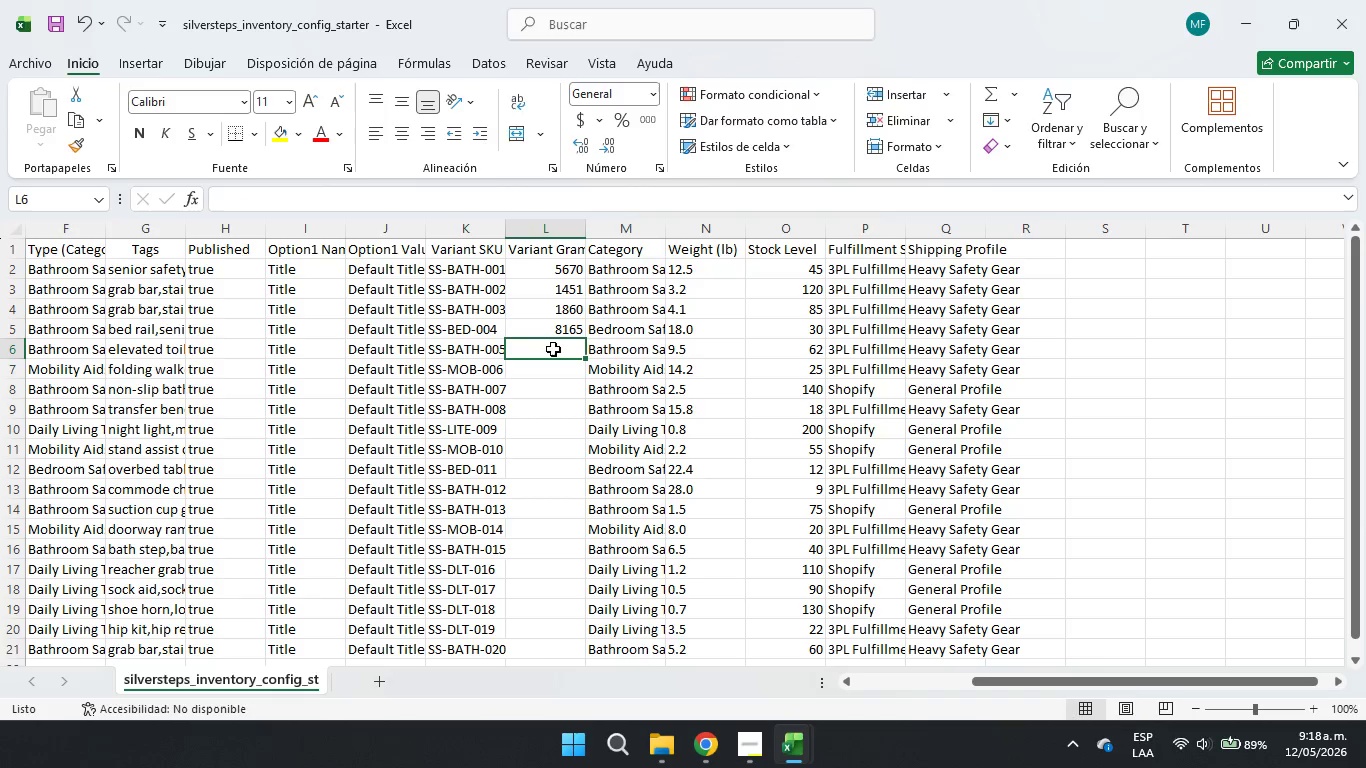 
key(Numpad4)
 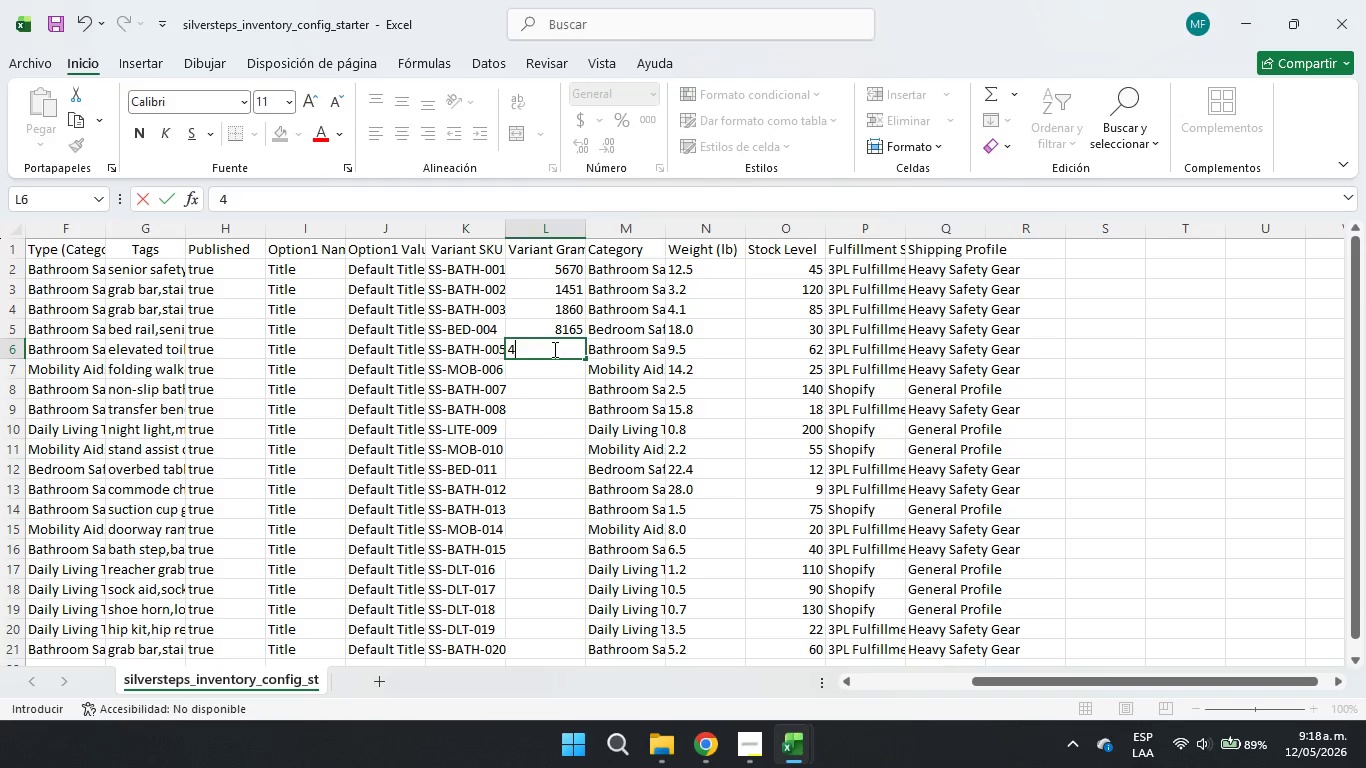 
key(Numpad3)
 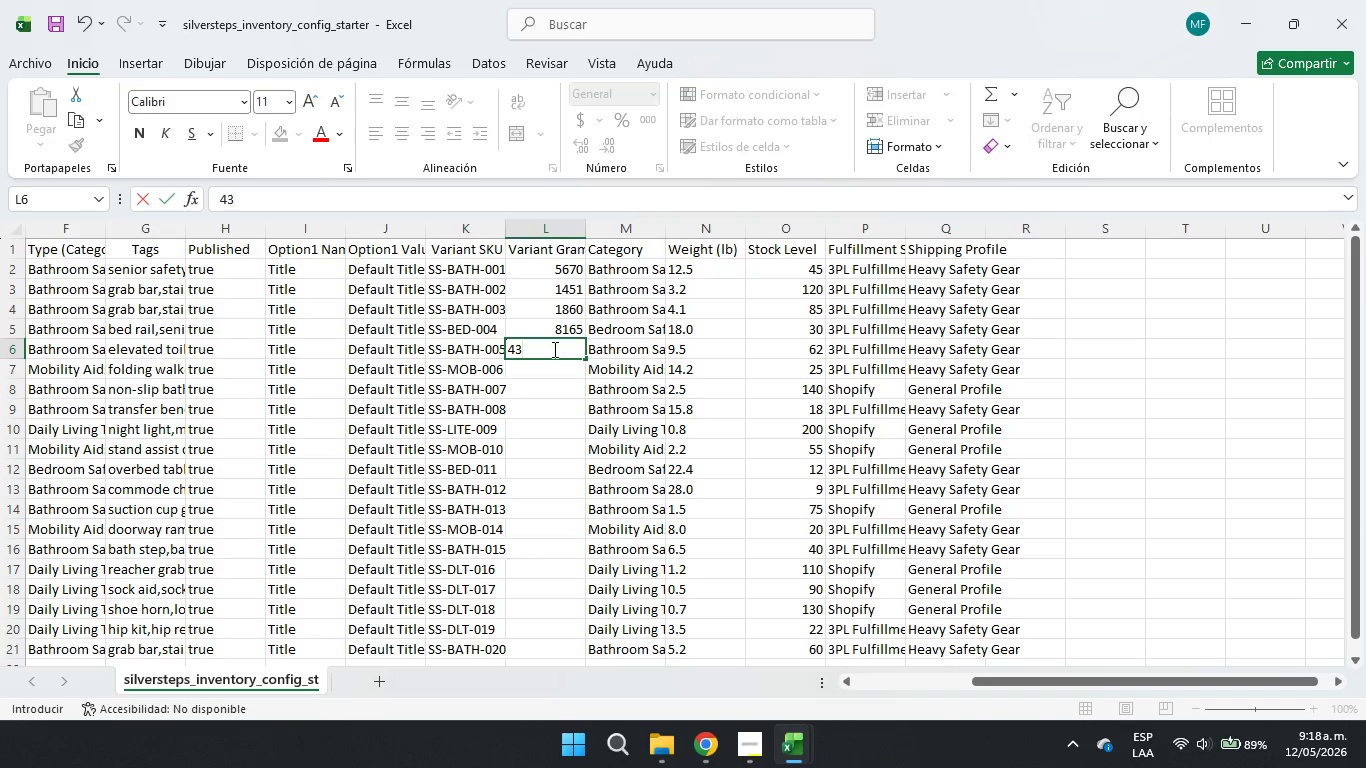 
key(Numpad0)
 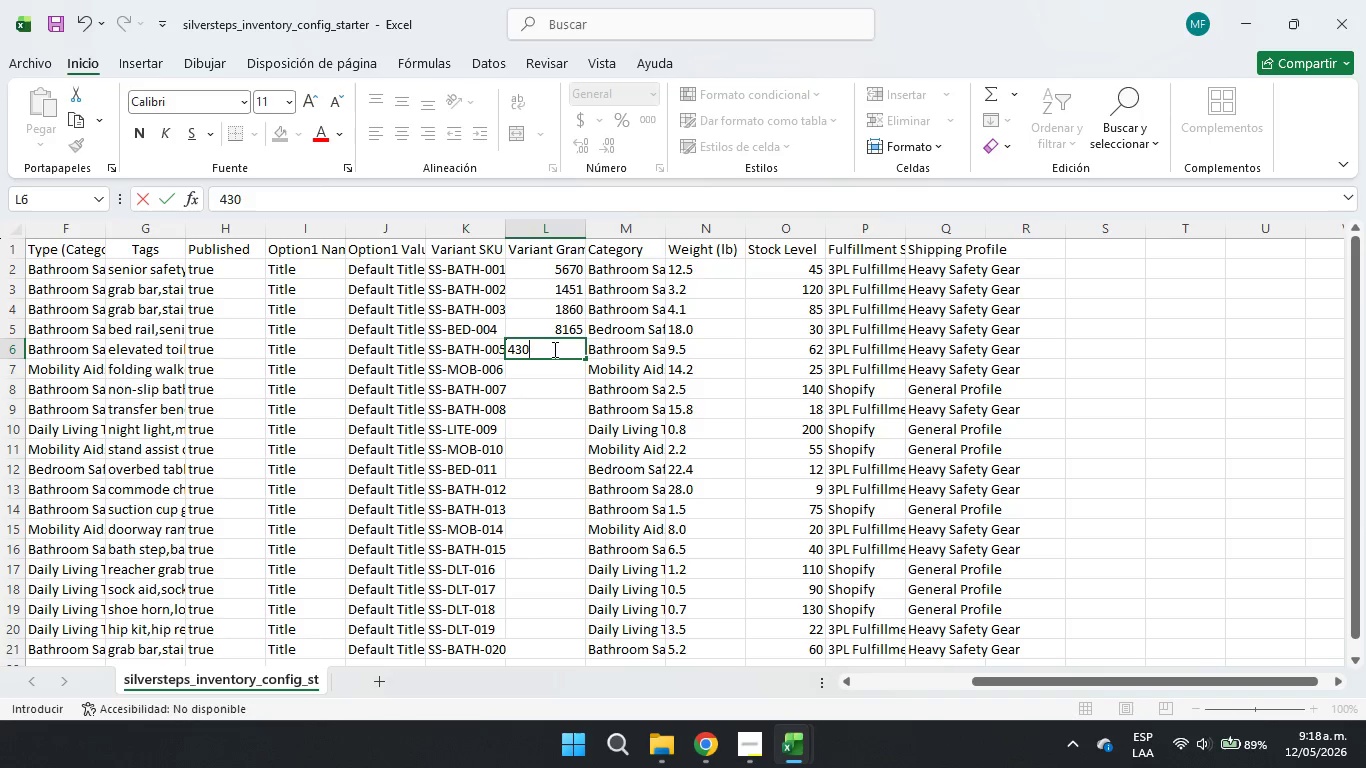 
key(Numpad9)
 